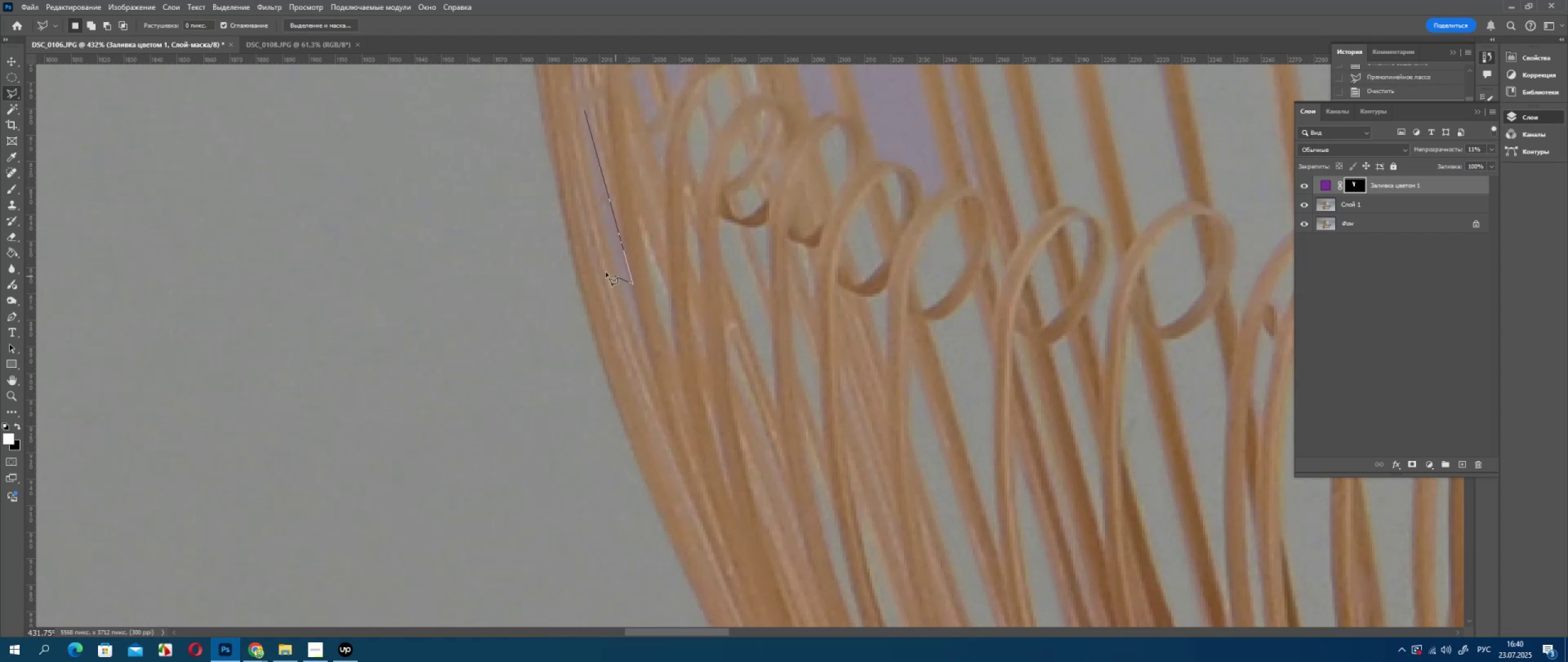 
double_click([606, 272])
 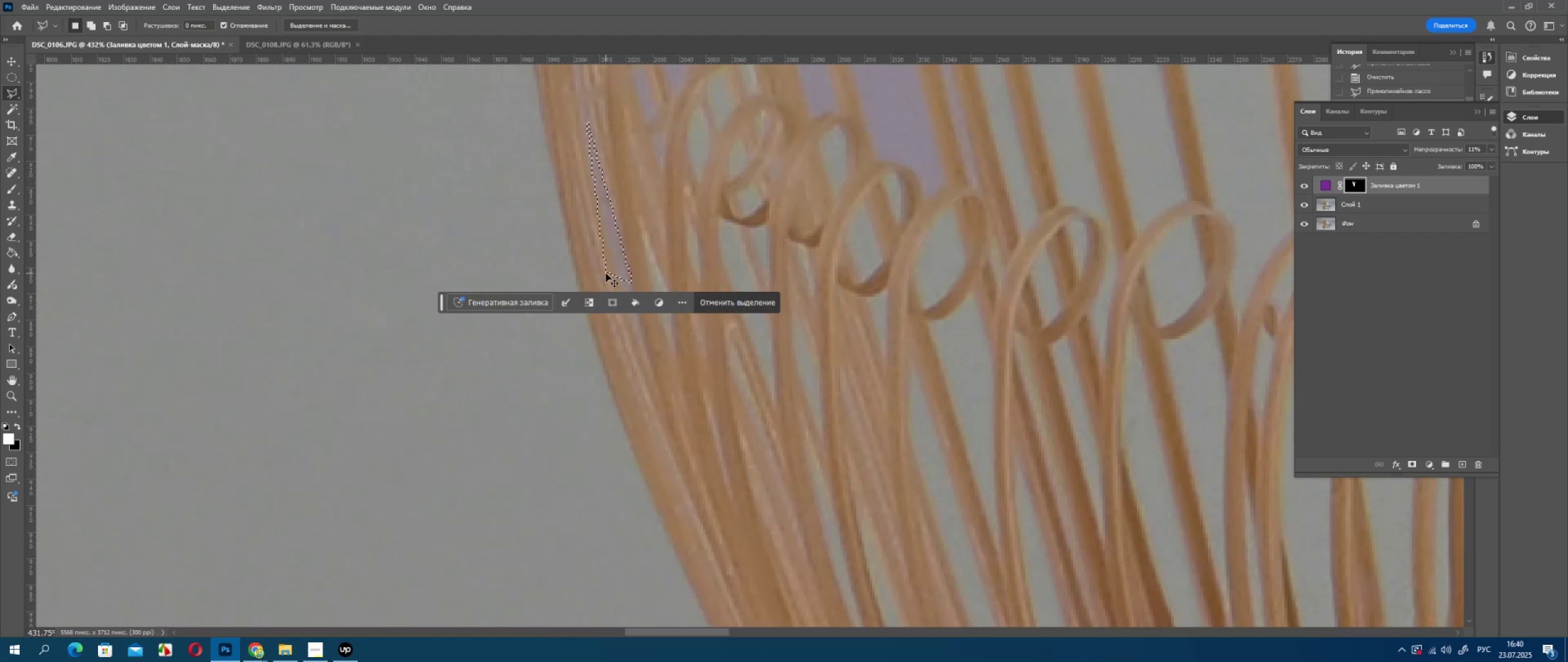 
key(Control+ControlLeft)
 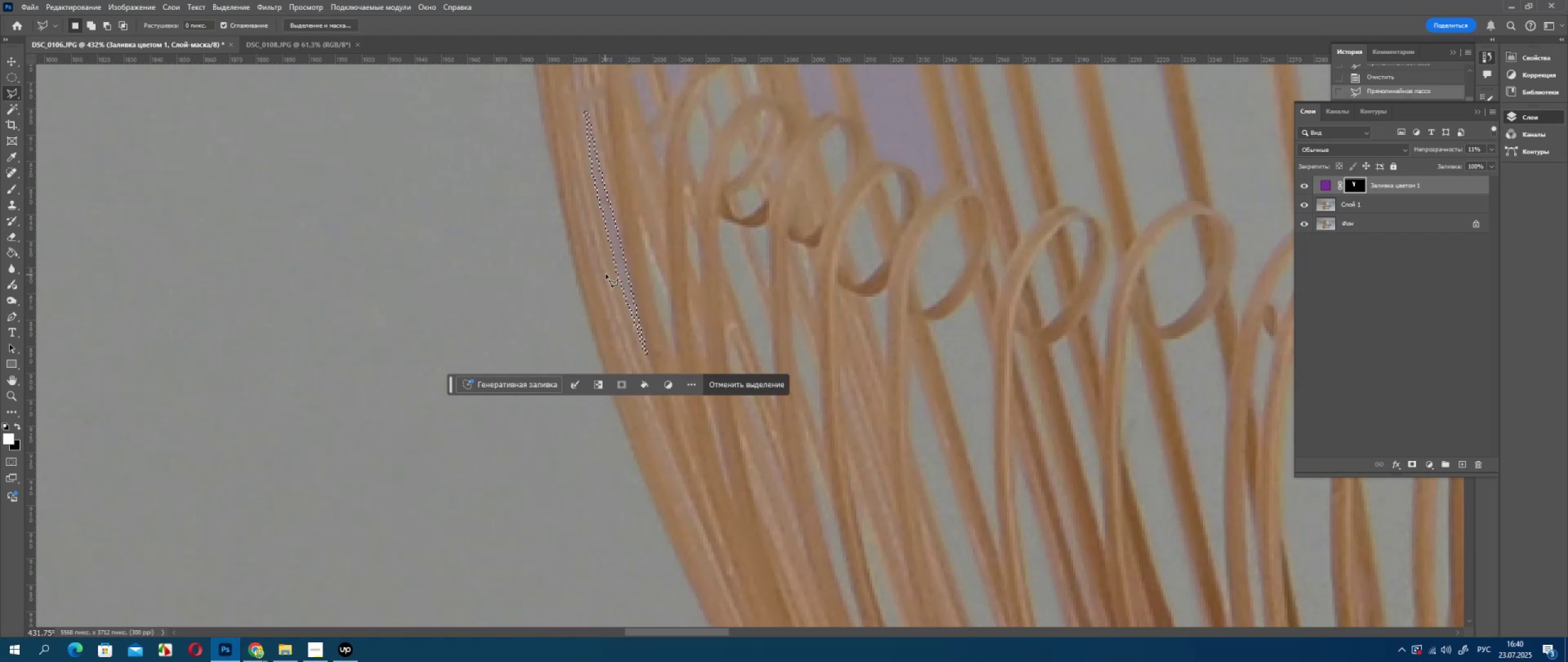 
key(Control+Z)
 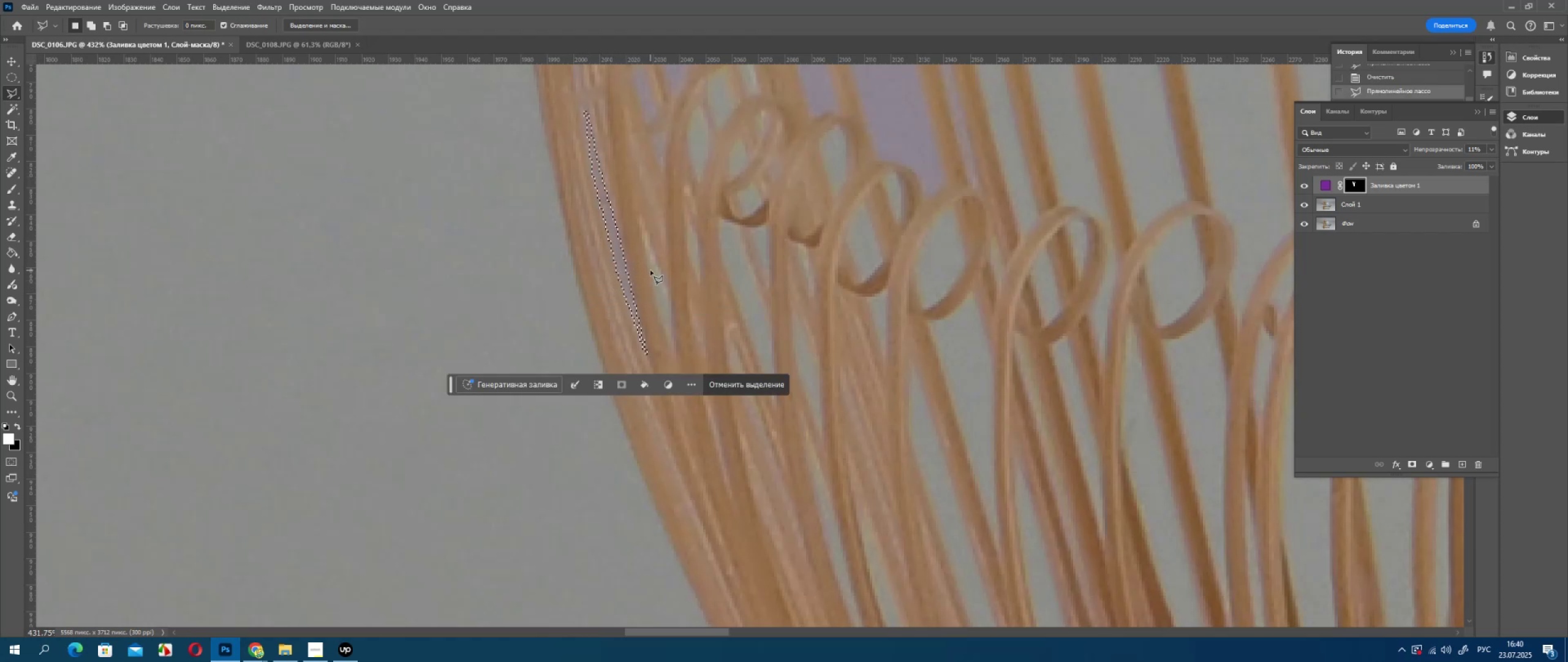 
key(Delete)
 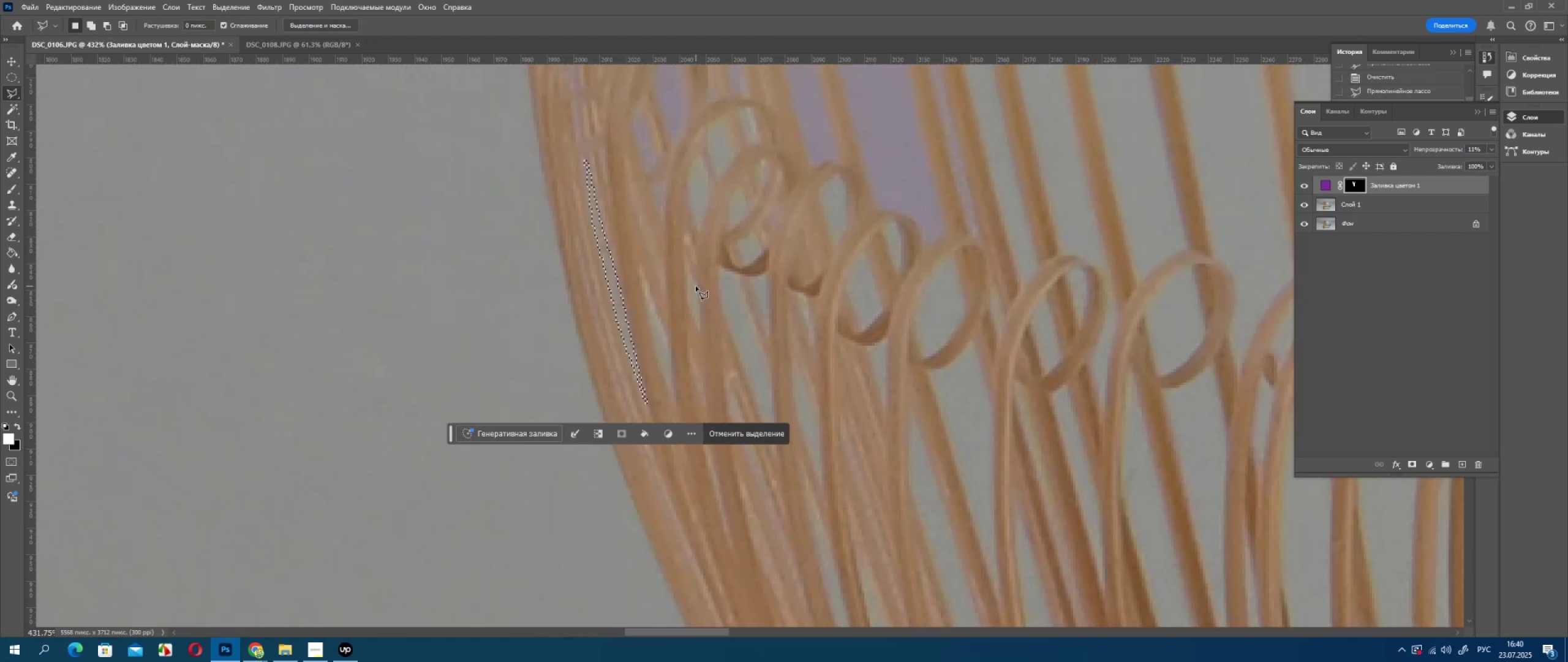 
scroll: coordinate [657, 250], scroll_direction: up, amount: 23.0
 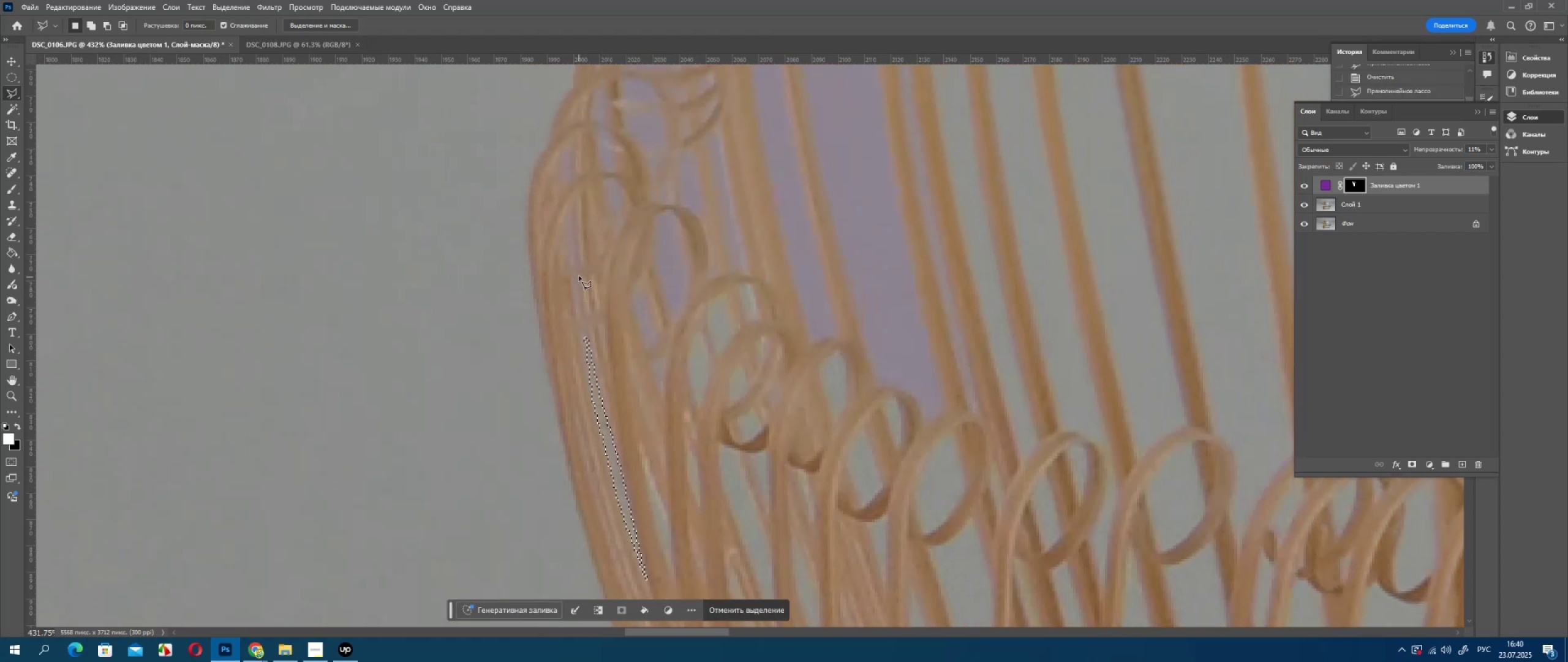 
left_click_drag(start_coordinate=[579, 275], to_coordinate=[577, 282])
 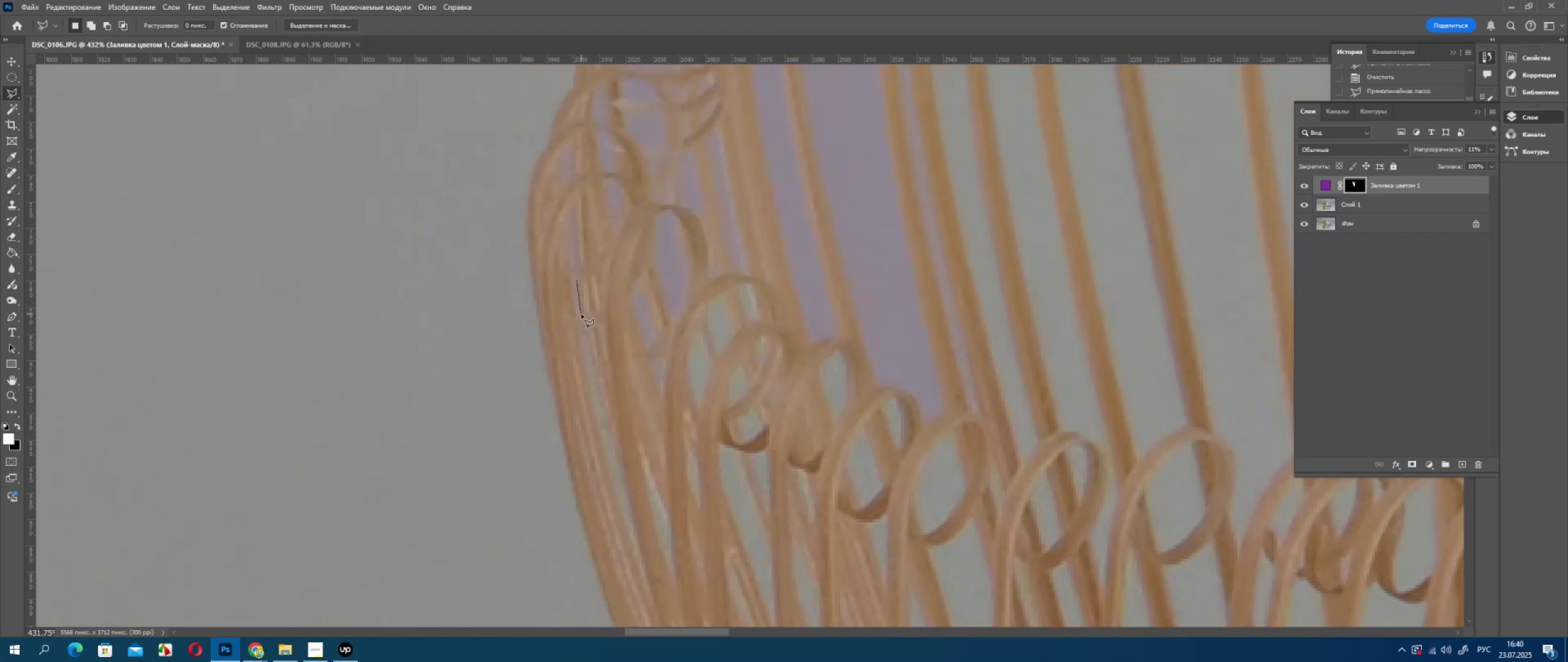 
left_click([581, 314])
 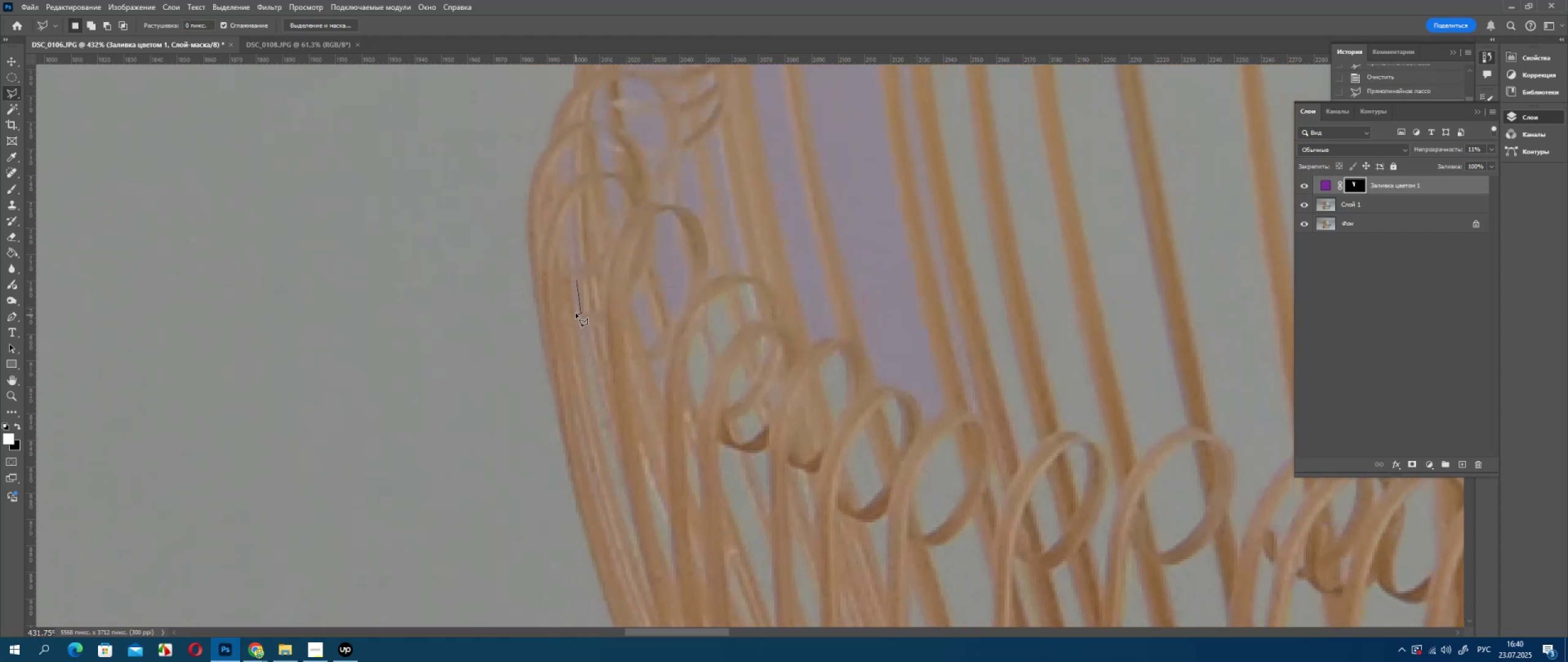 
left_click_drag(start_coordinate=[576, 315], to_coordinate=[576, 310])
 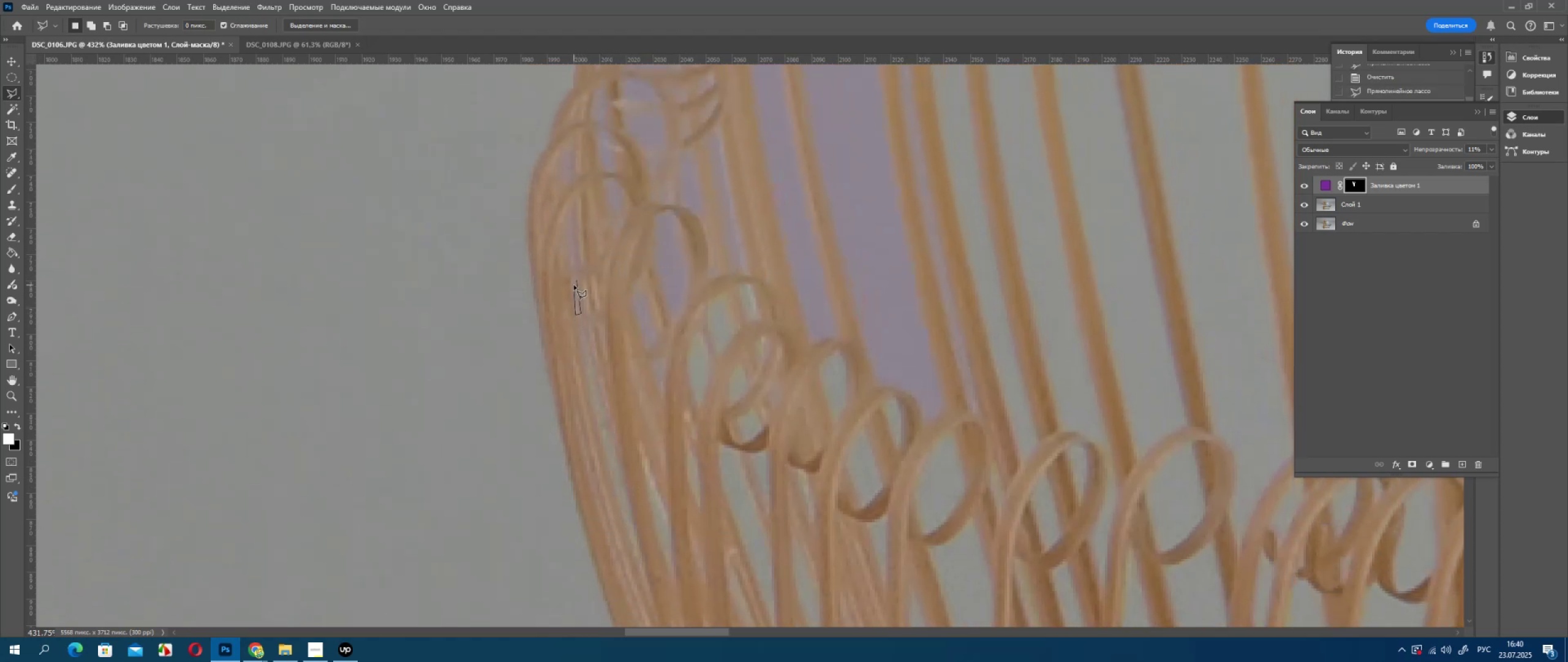 
left_click([574, 285])
 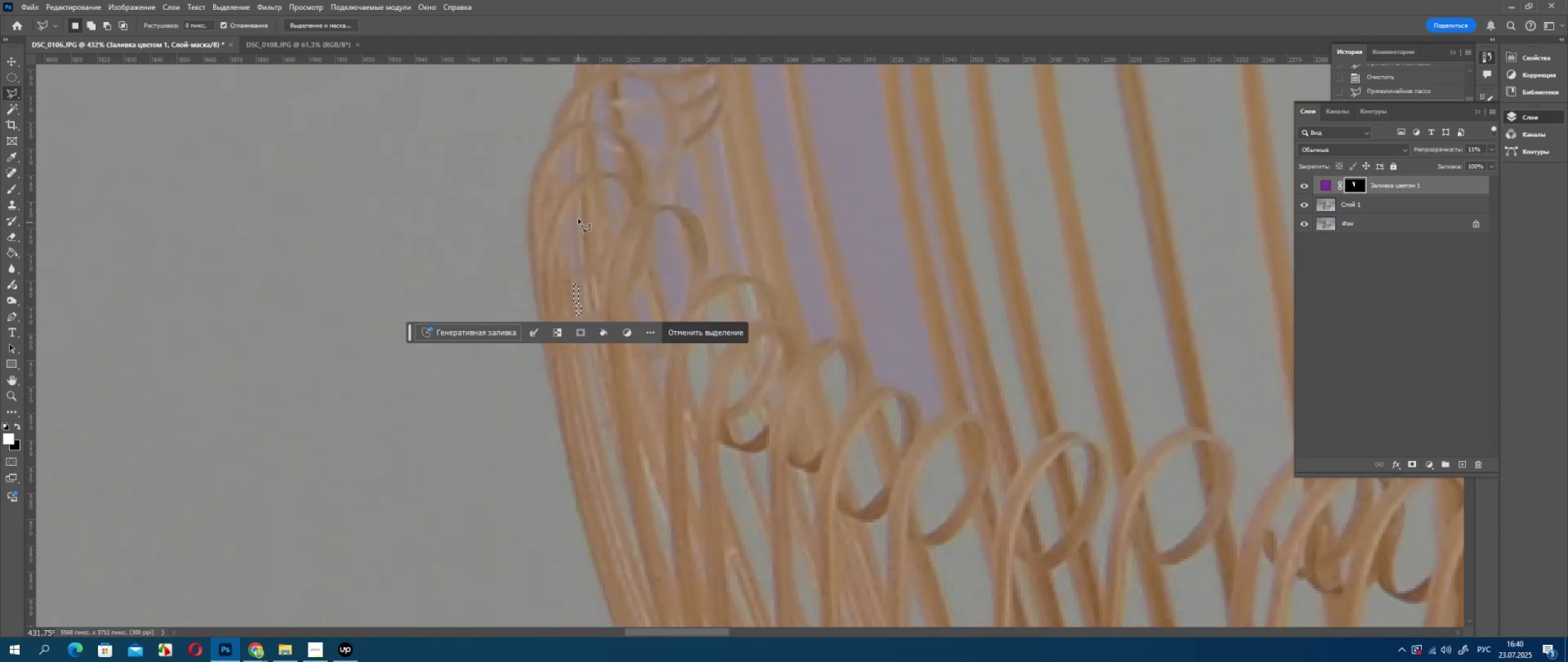 
key(Delete)
 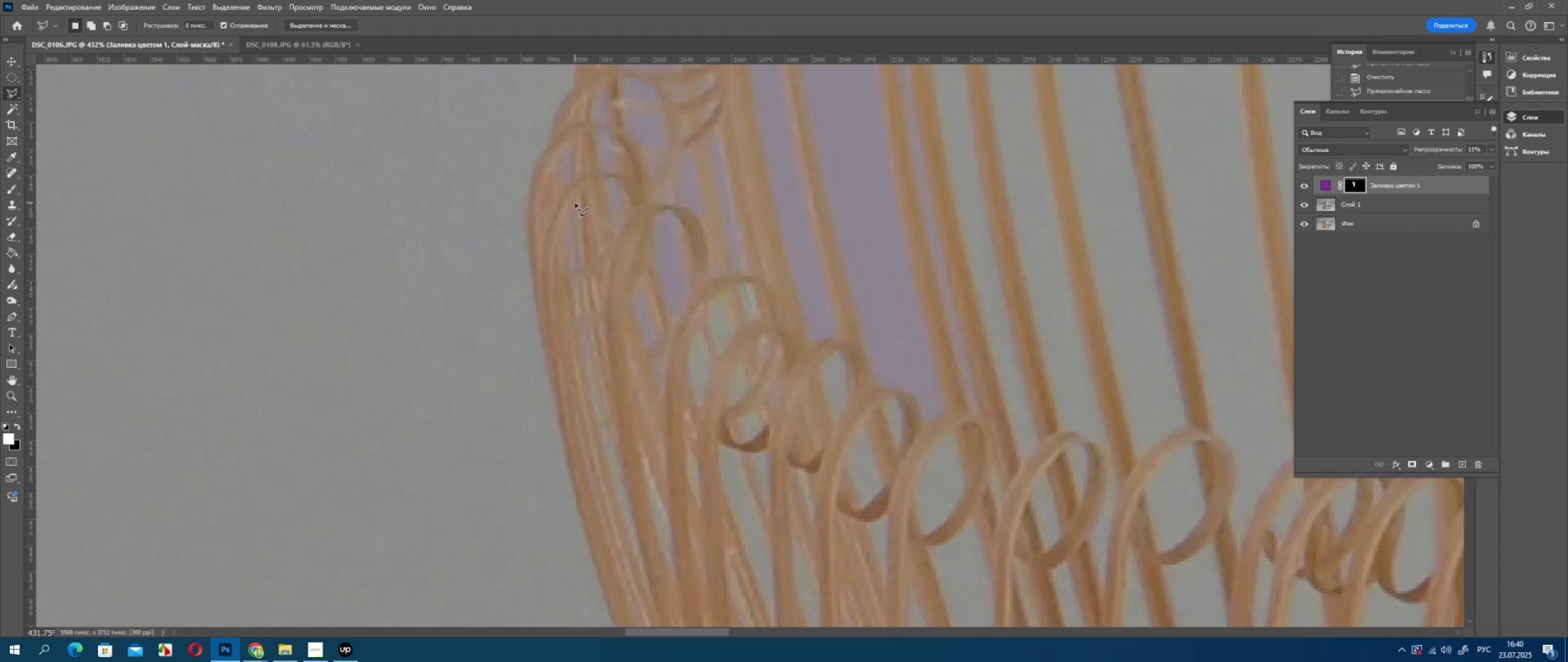 
left_click([575, 203])
 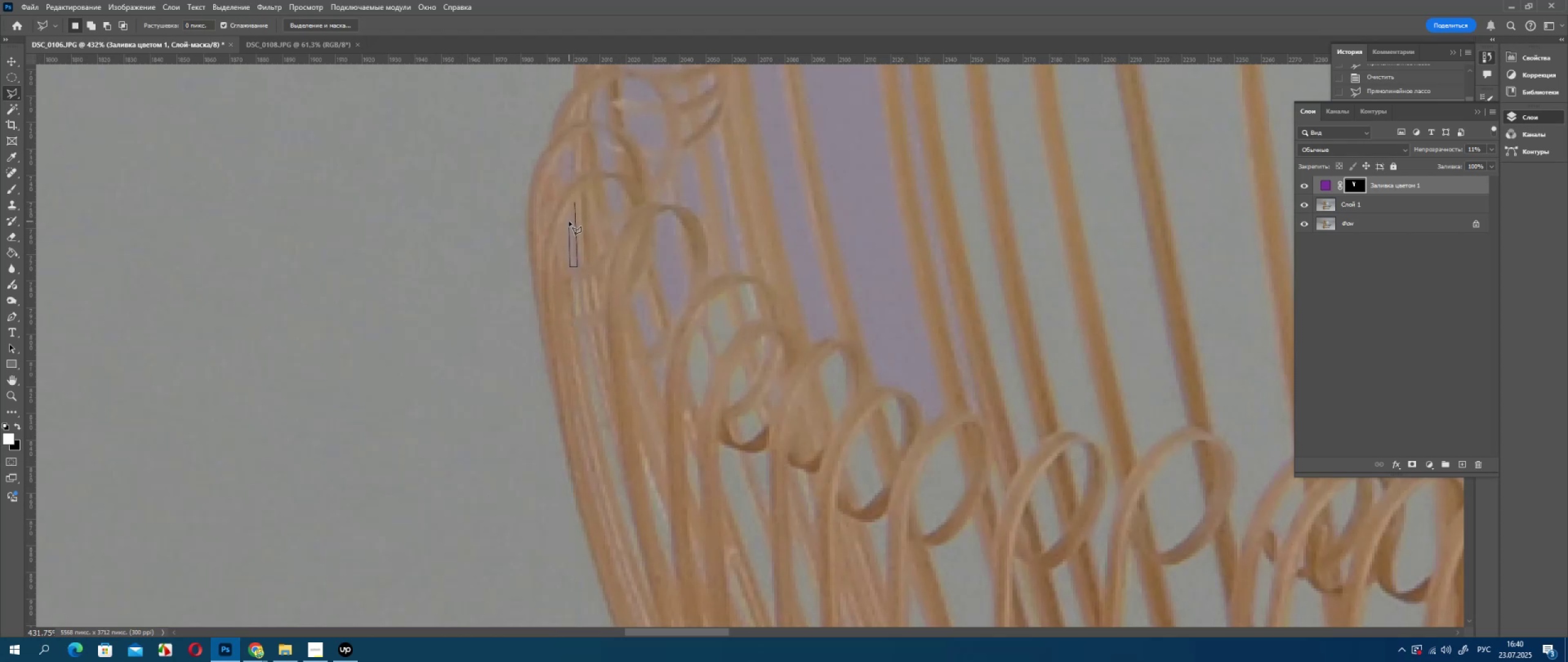 
double_click([568, 221])
 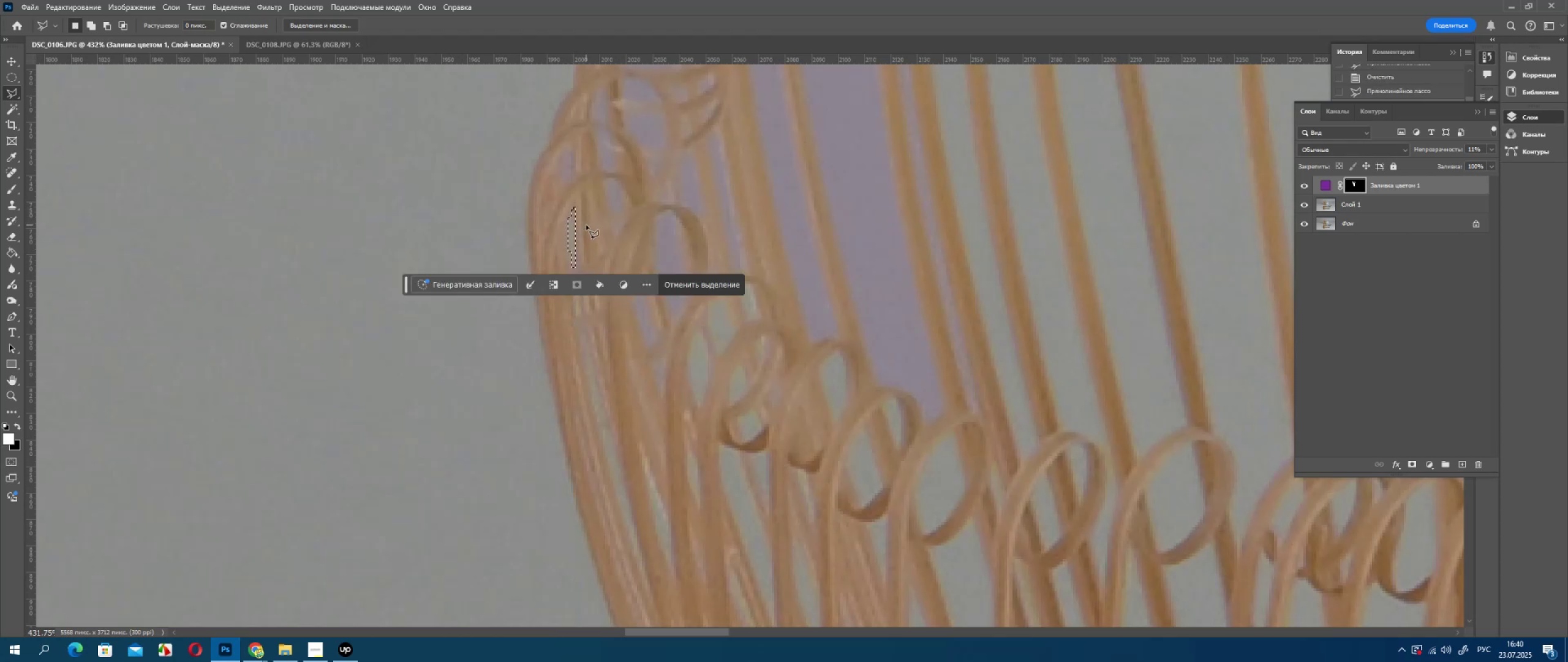 
key(Delete)
 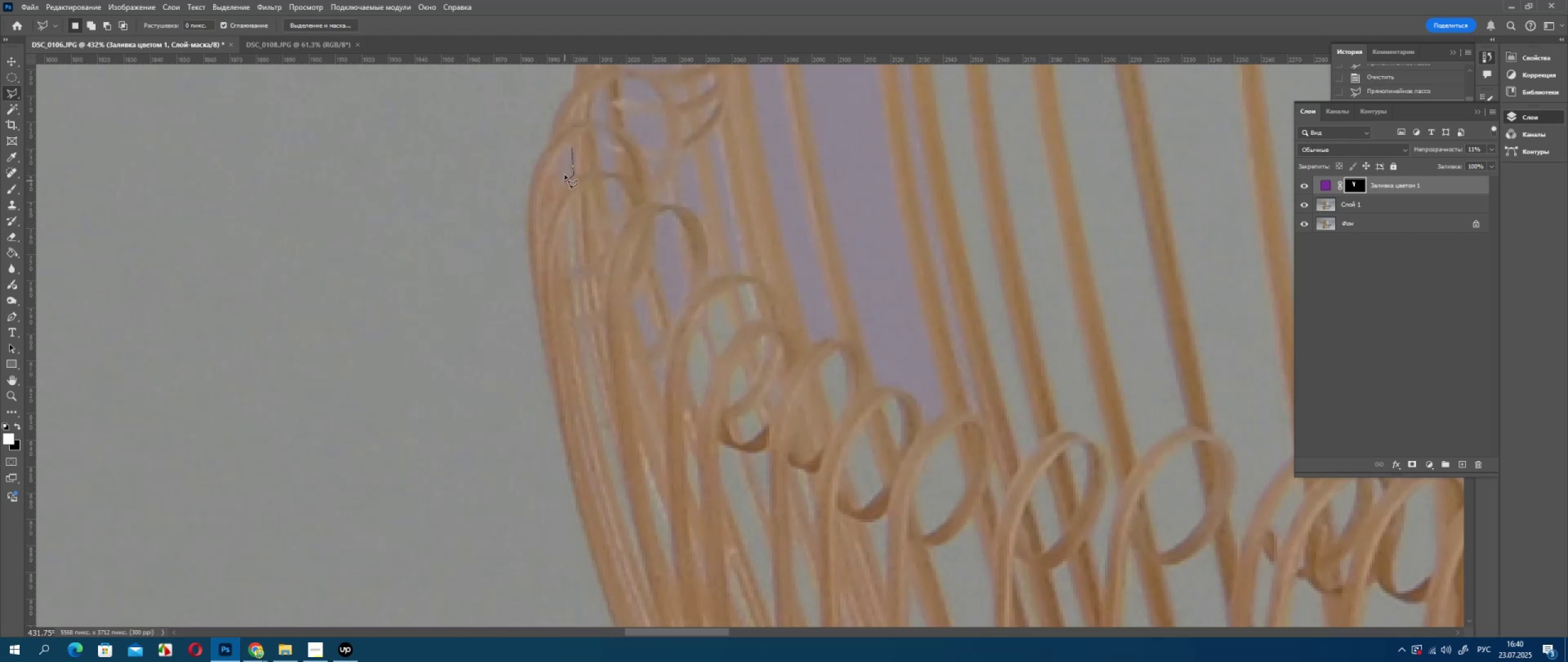 
left_click([562, 163])
 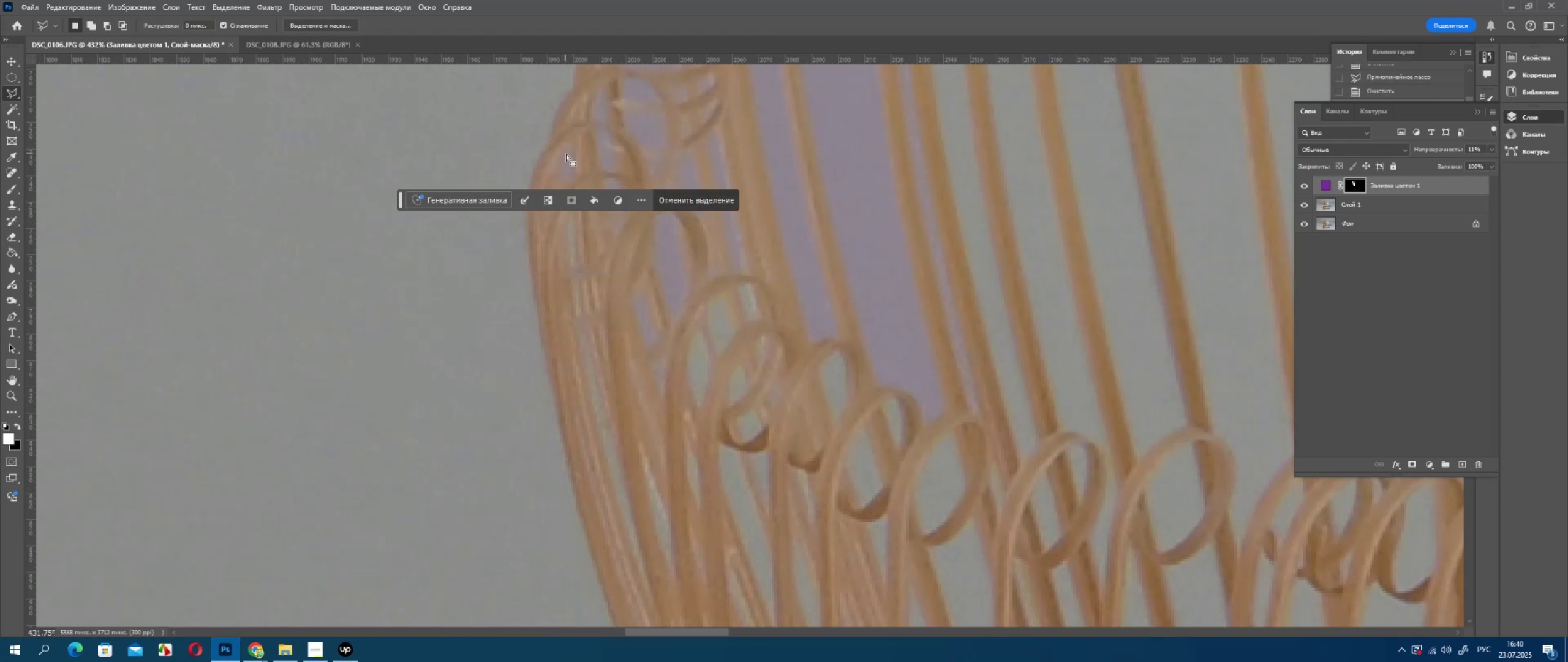 
triple_click([565, 153])
 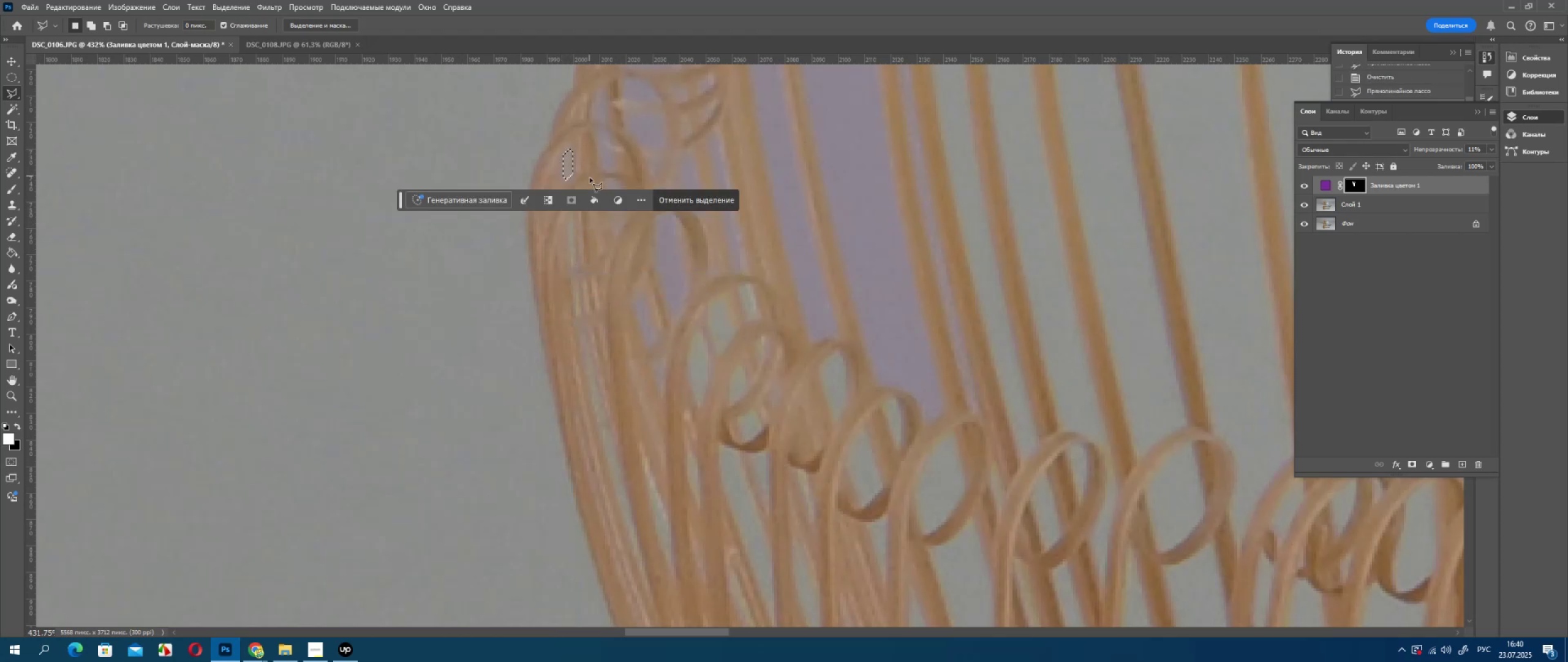 
key(Delete)
 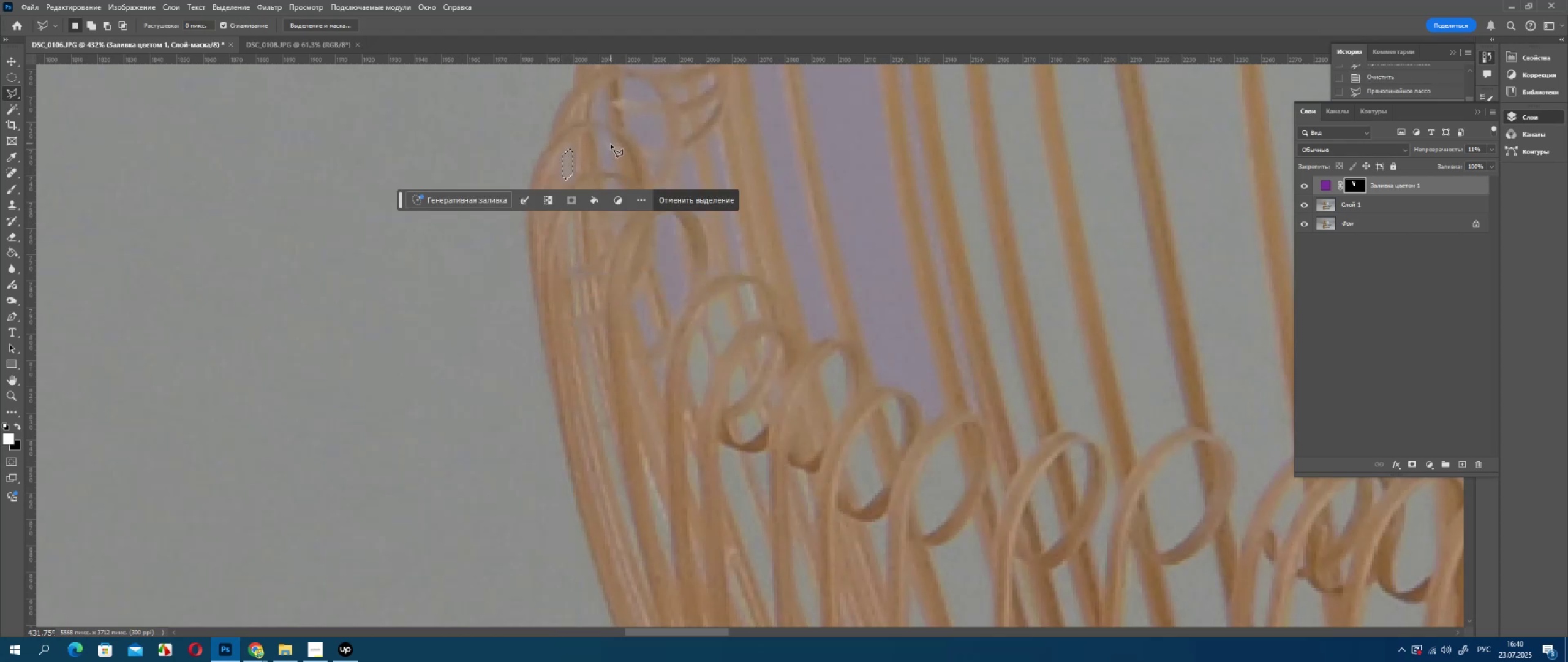 
scroll: coordinate [612, 162], scroll_direction: up, amount: 9.0
 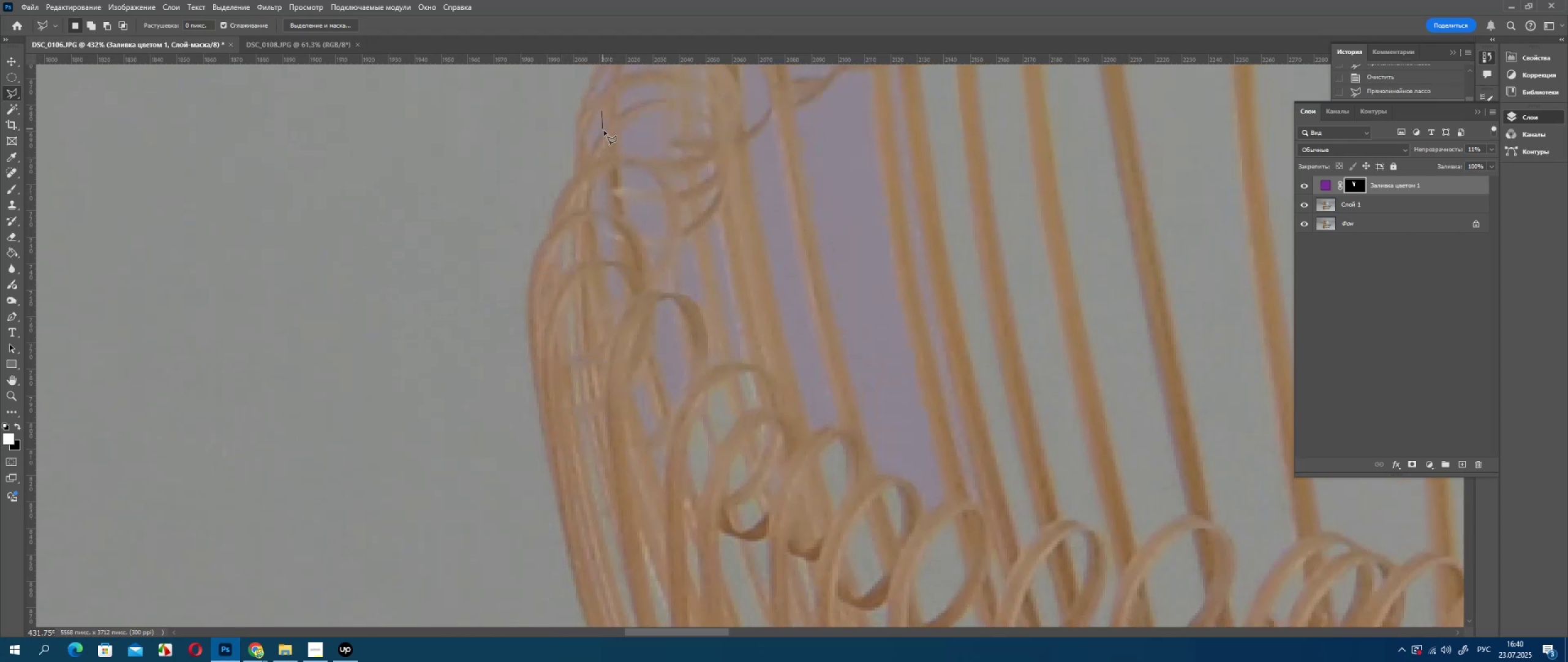 
left_click([606, 131])
 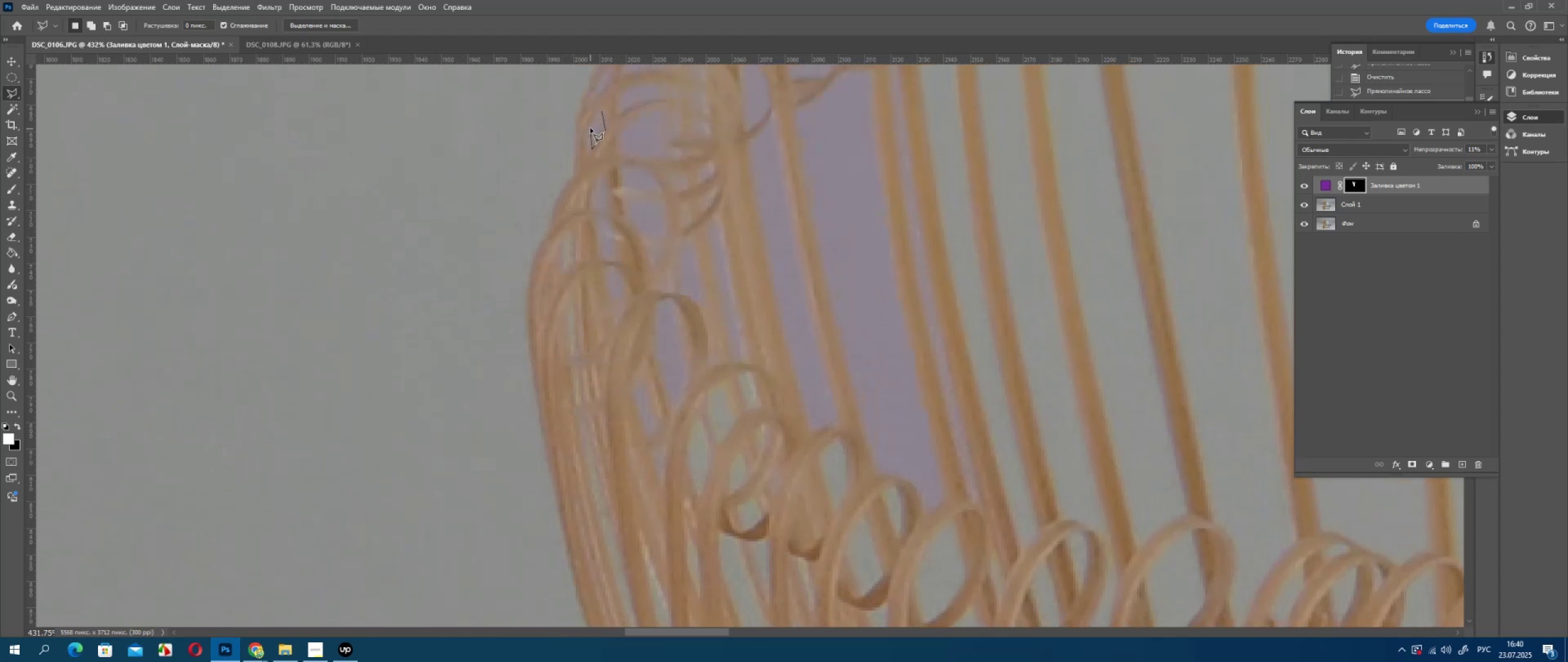 
left_click([590, 128])
 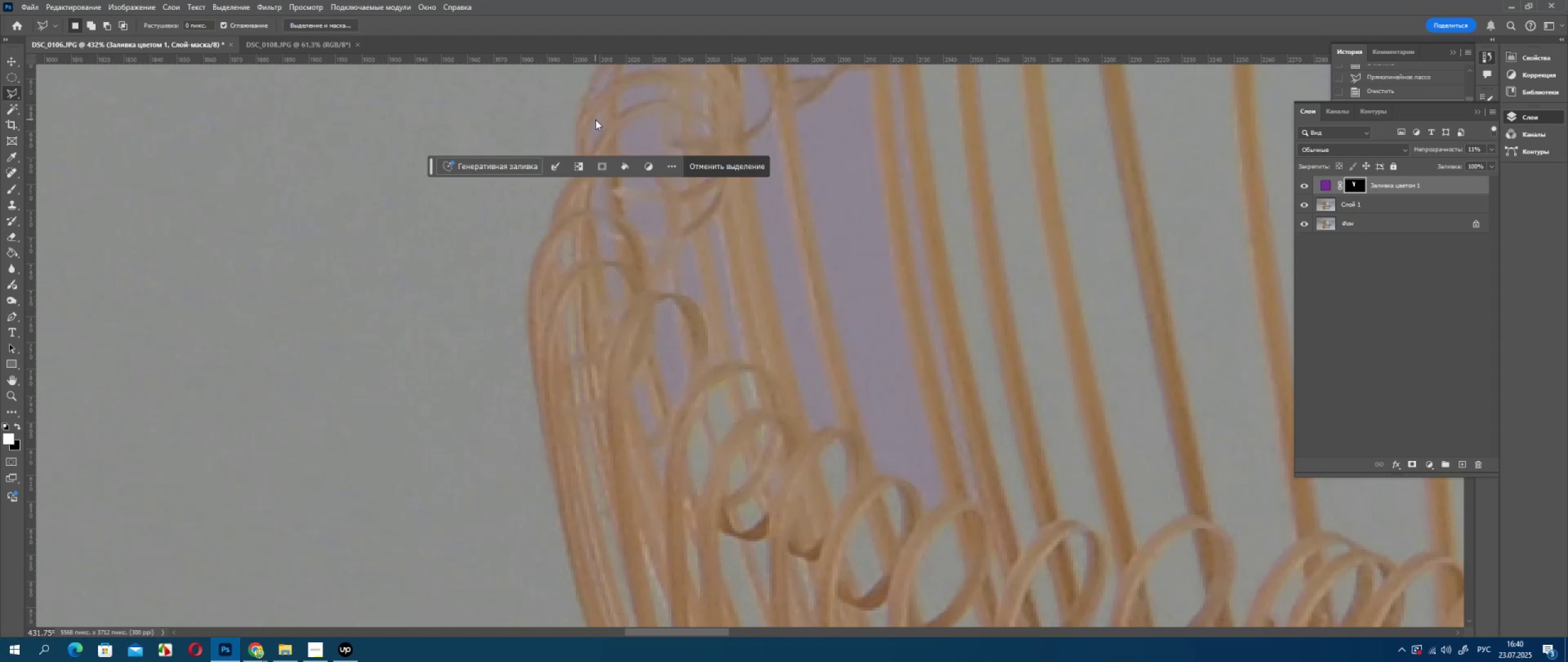 
triple_click([595, 120])
 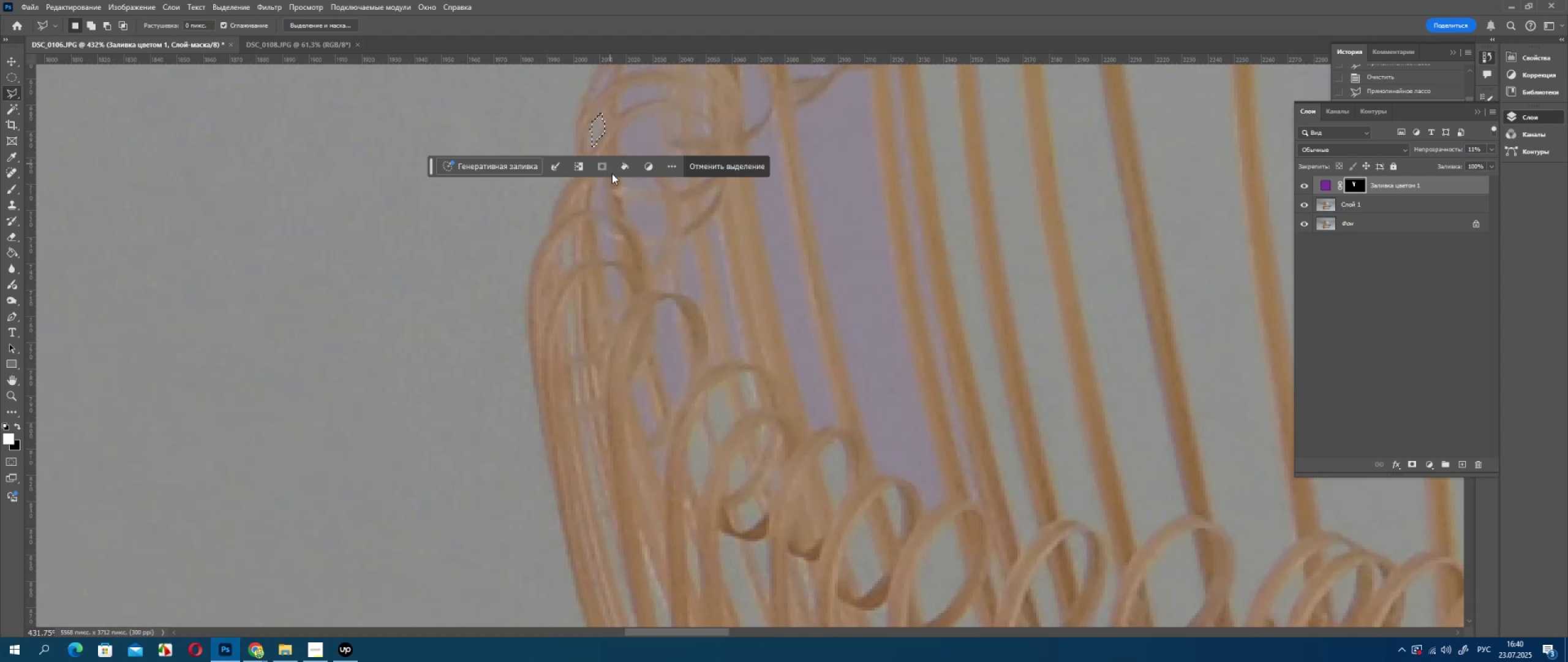 
key(Delete)
 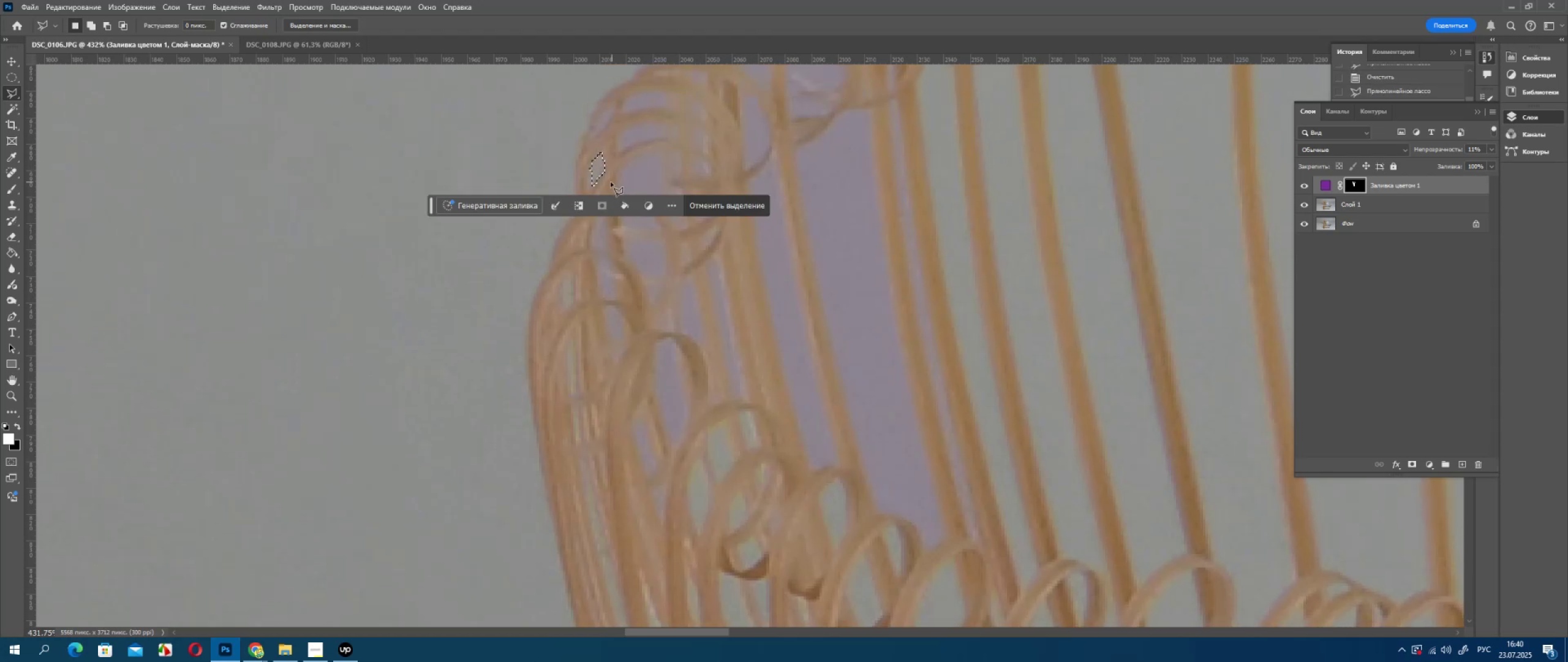 
scroll: coordinate [609, 182], scroll_direction: up, amount: 11.0
 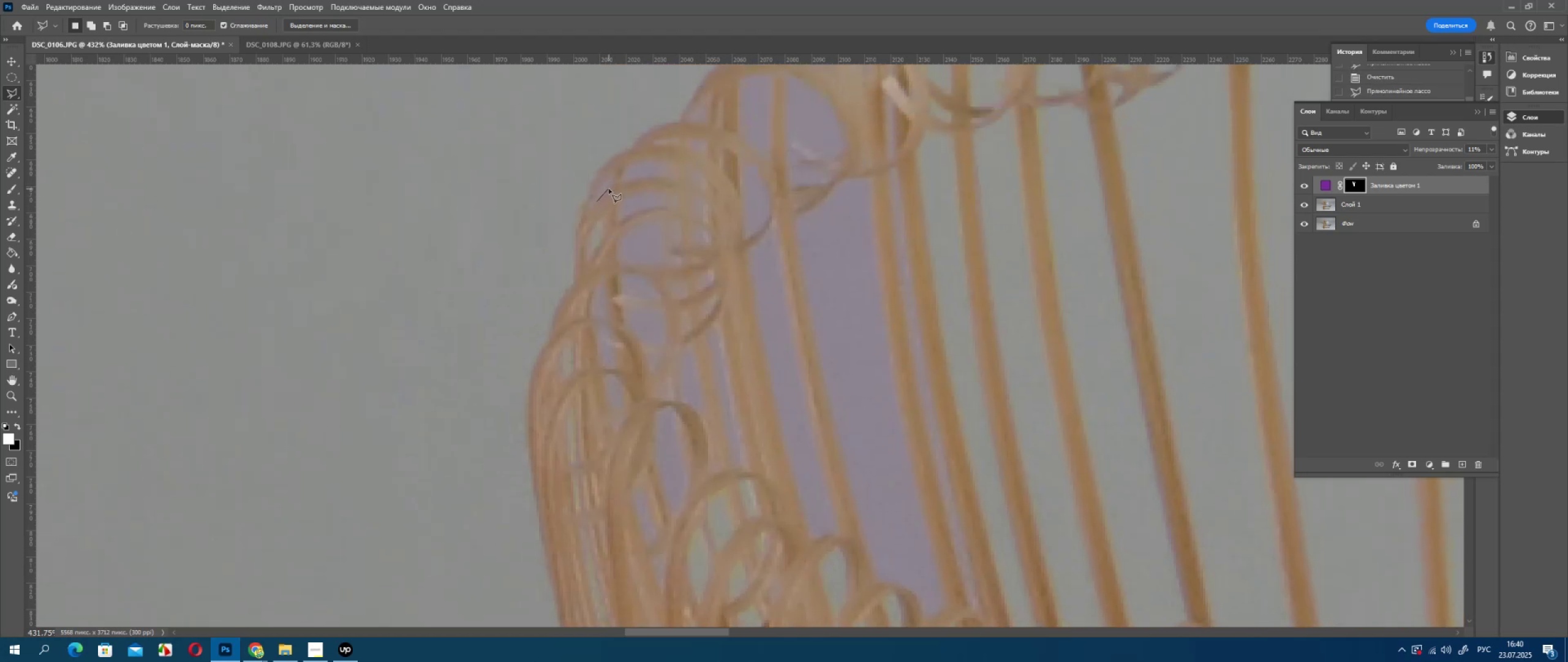 
left_click([609, 189])
 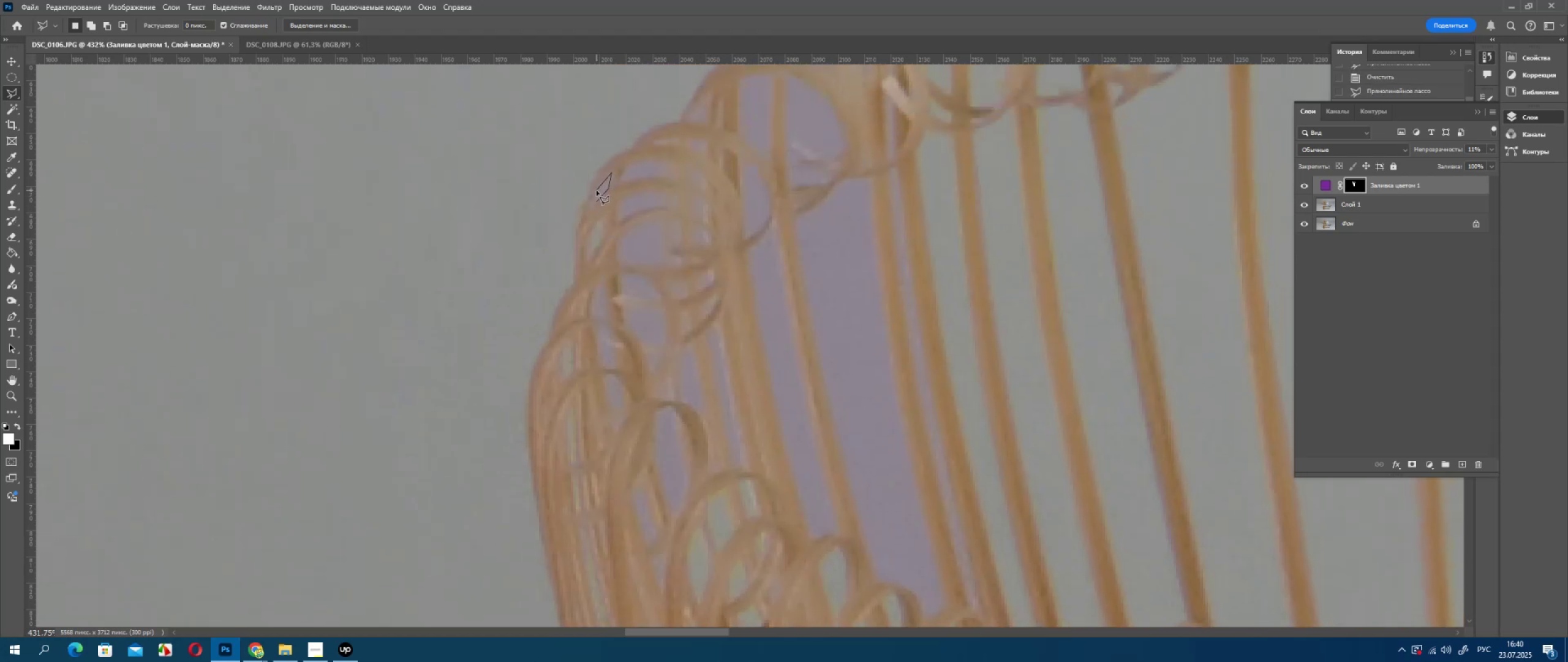 
double_click([597, 191])
 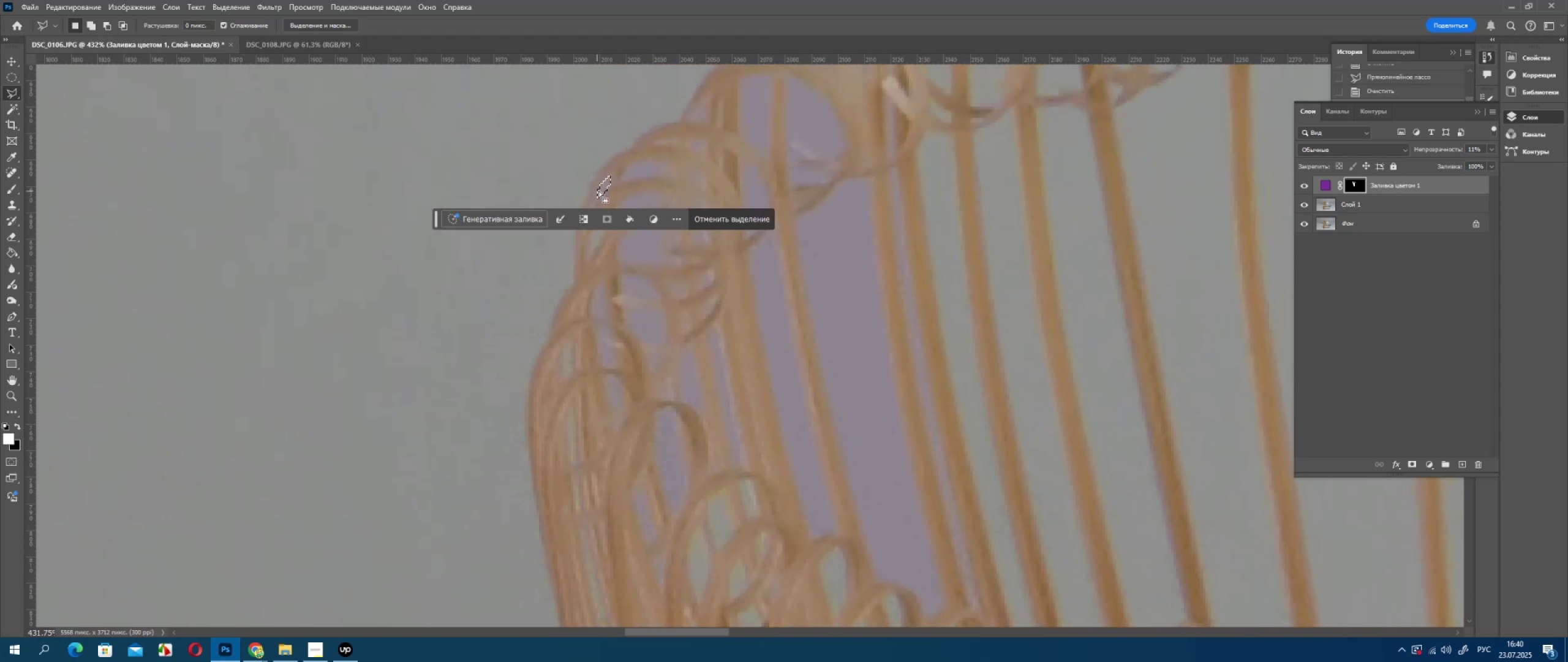 
triple_click([597, 191])
 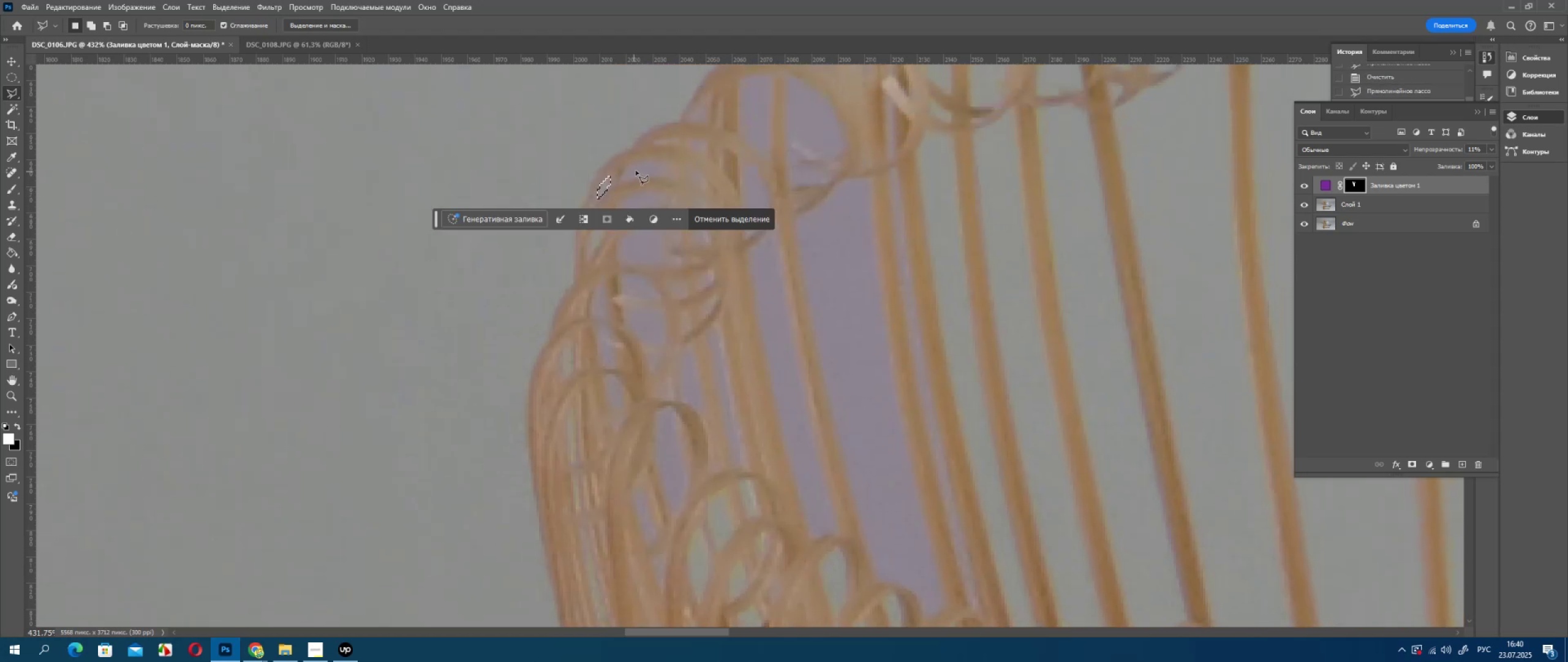 
key(Delete)
 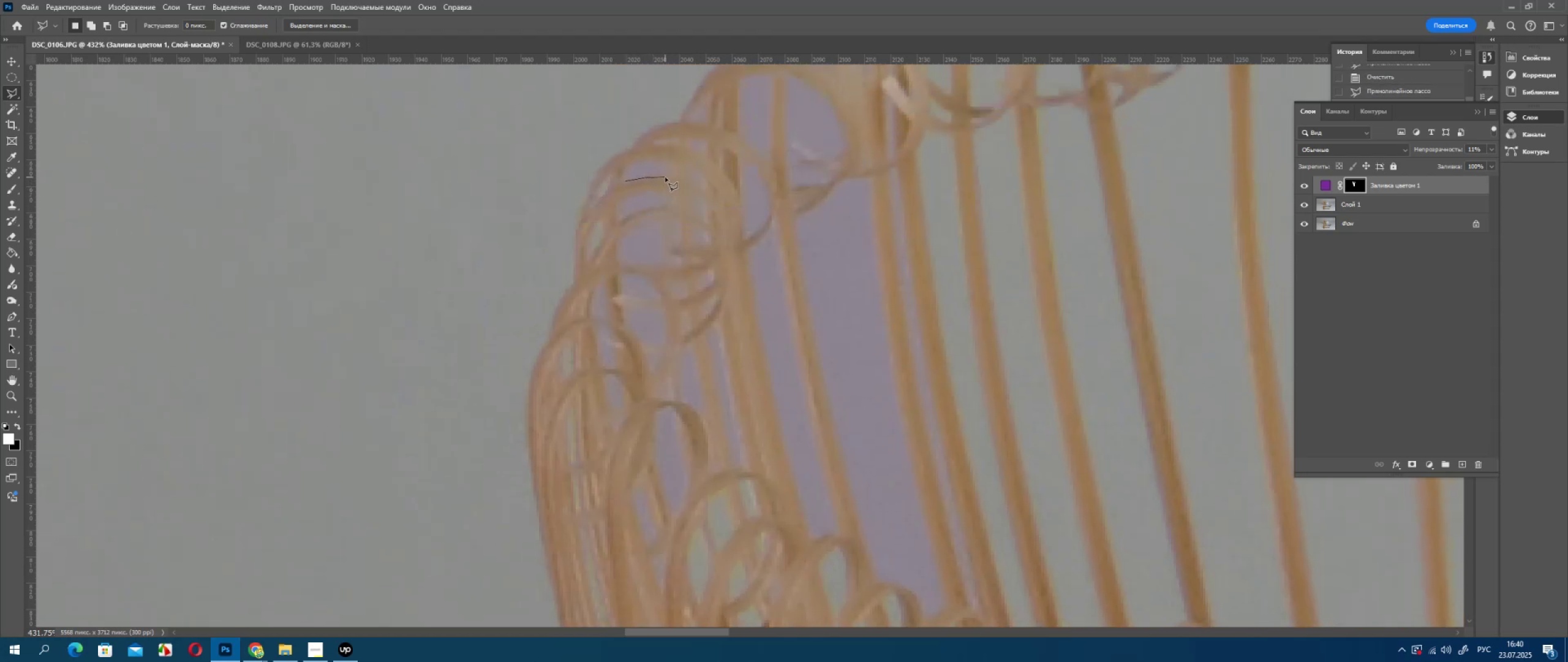 
left_click_drag(start_coordinate=[660, 177], to_coordinate=[662, 173])
 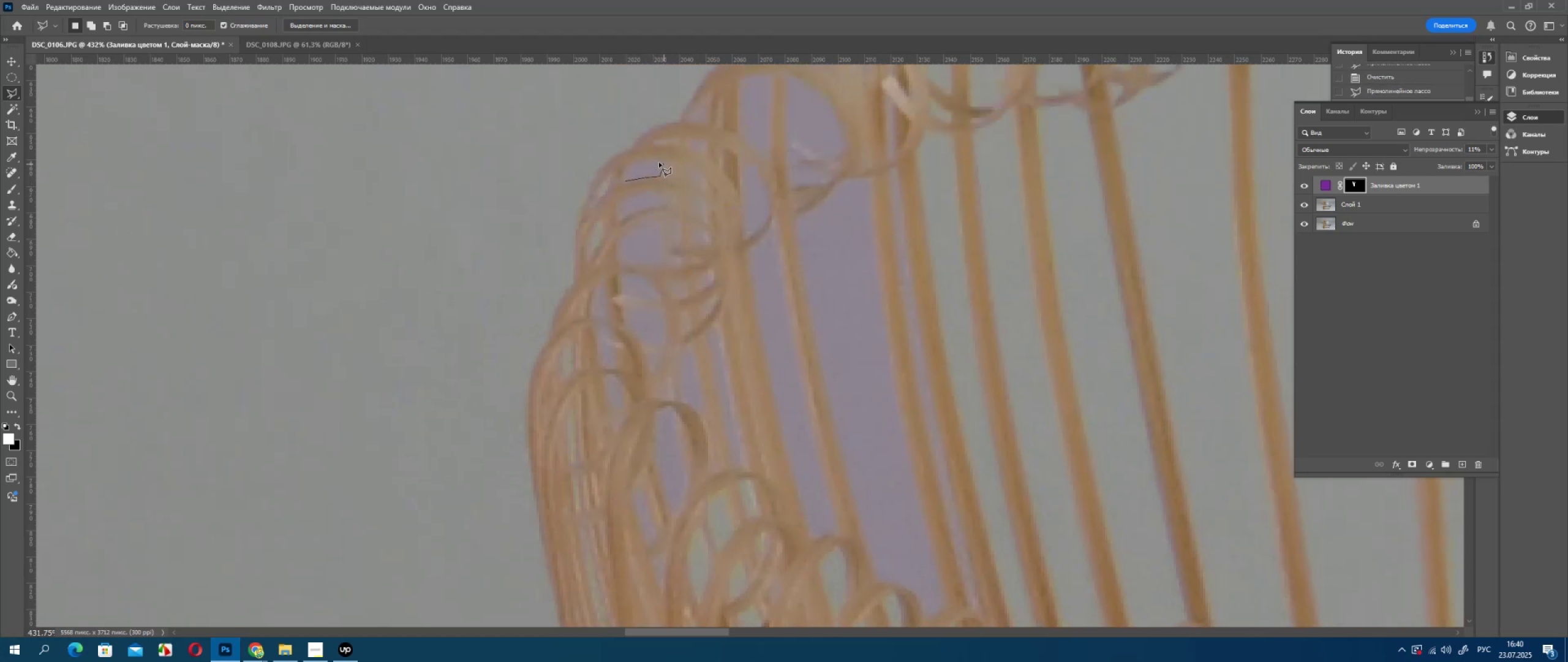 
left_click([664, 164])
 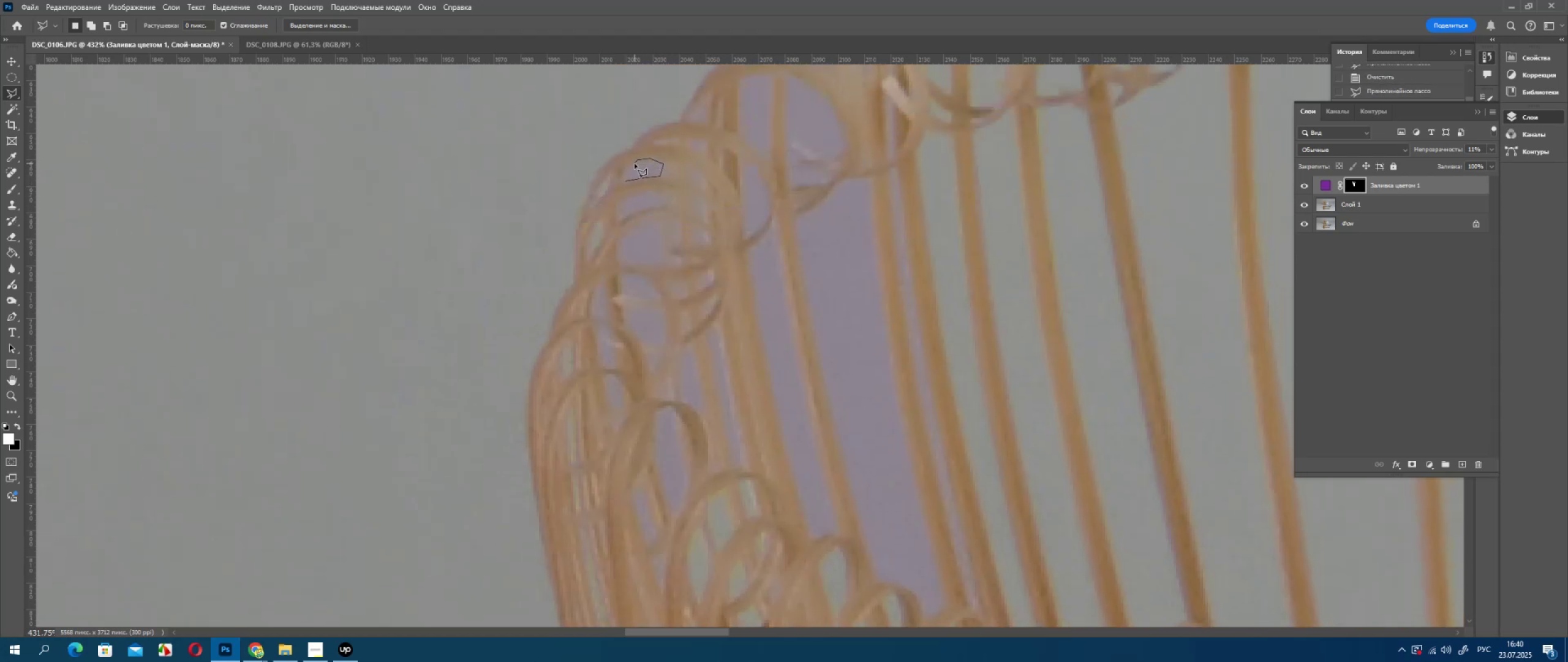 
left_click_drag(start_coordinate=[632, 164], to_coordinate=[629, 167])
 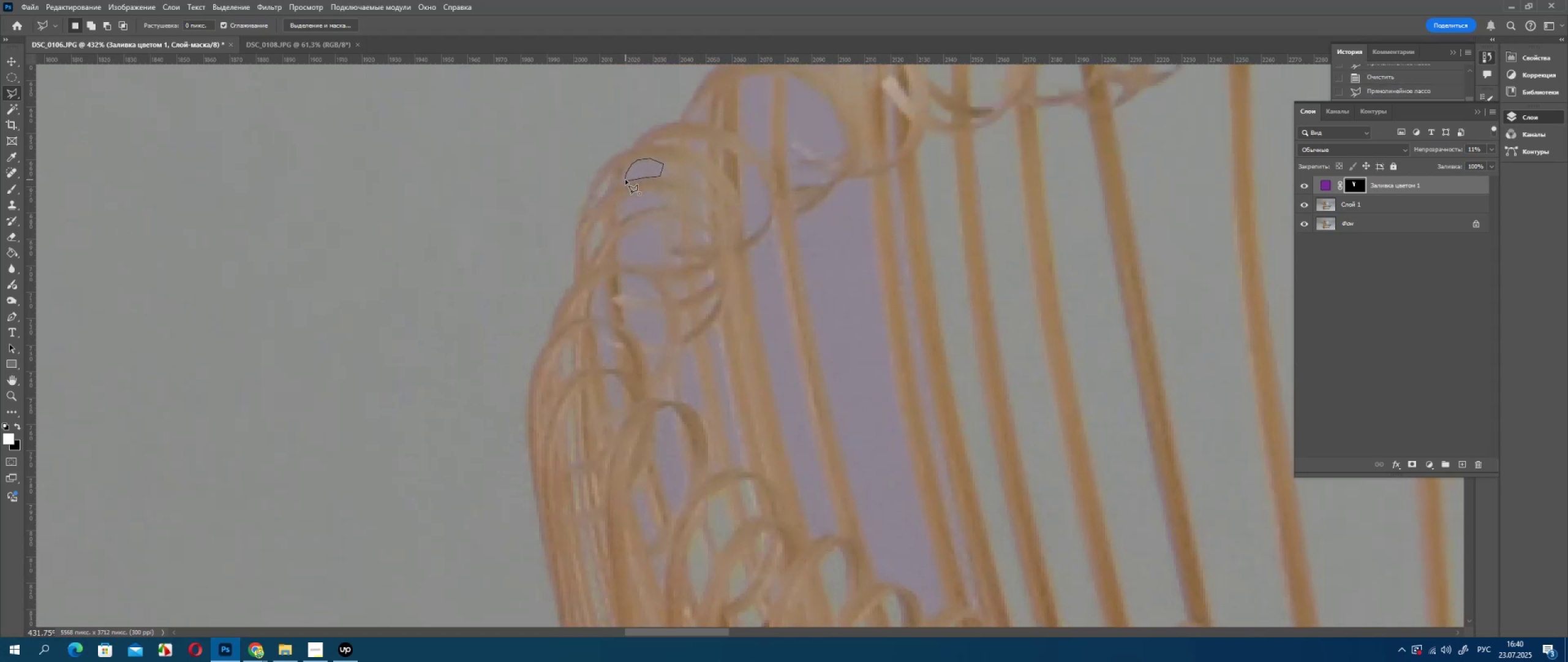 
triple_click([625, 180])
 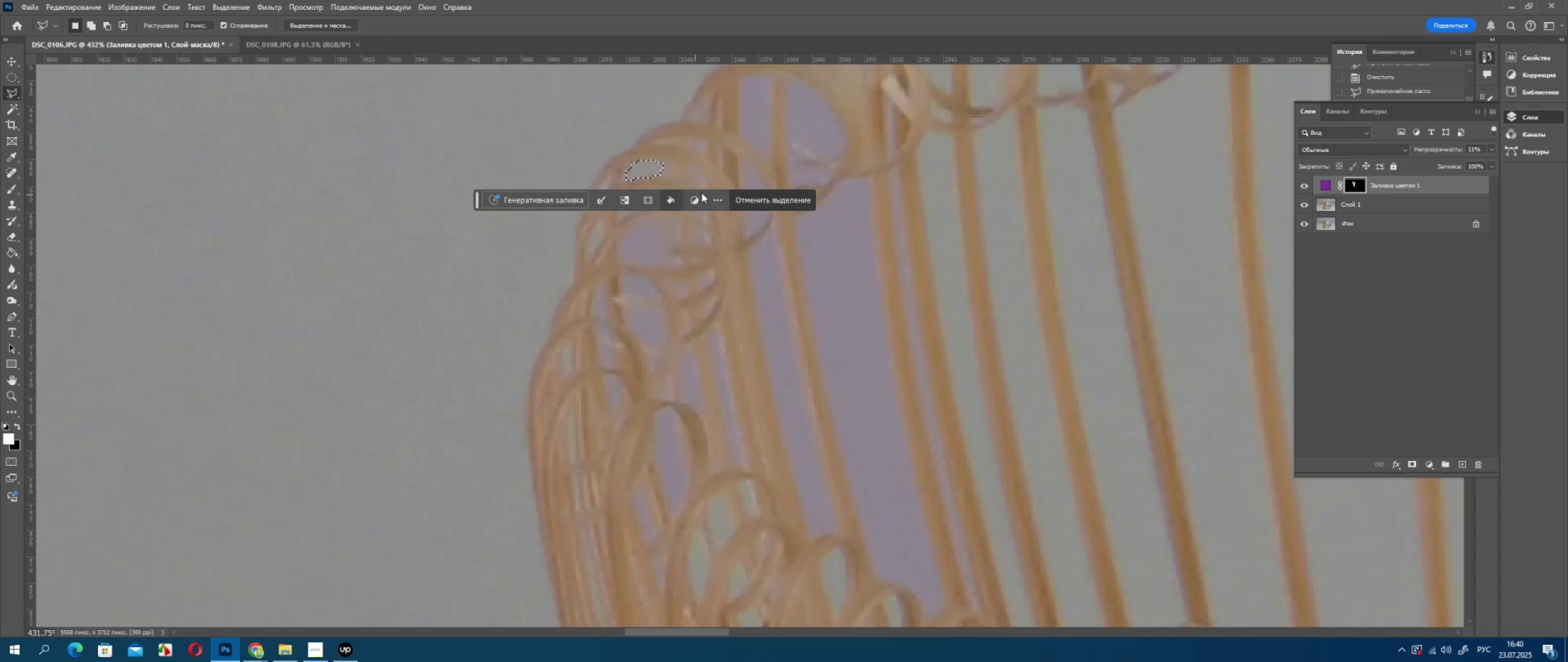 
key(Delete)
 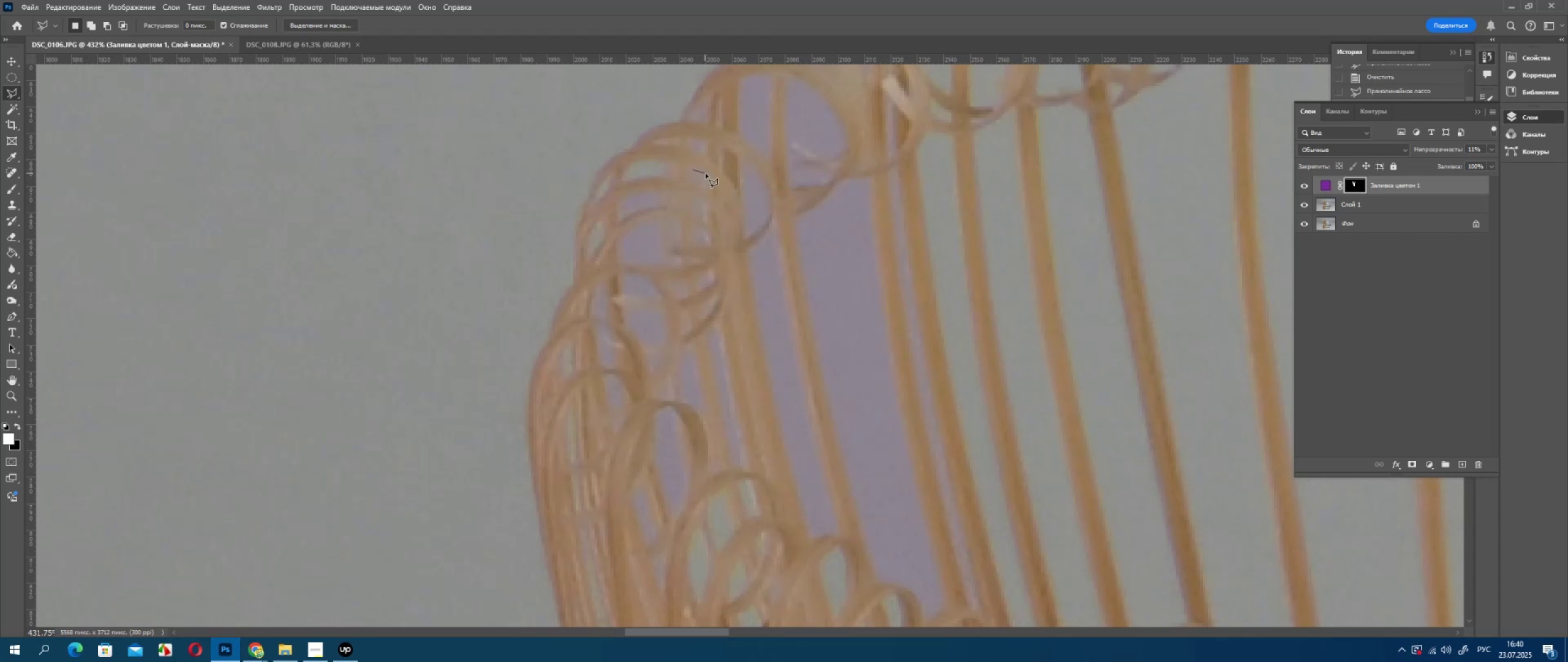 
left_click([706, 173])
 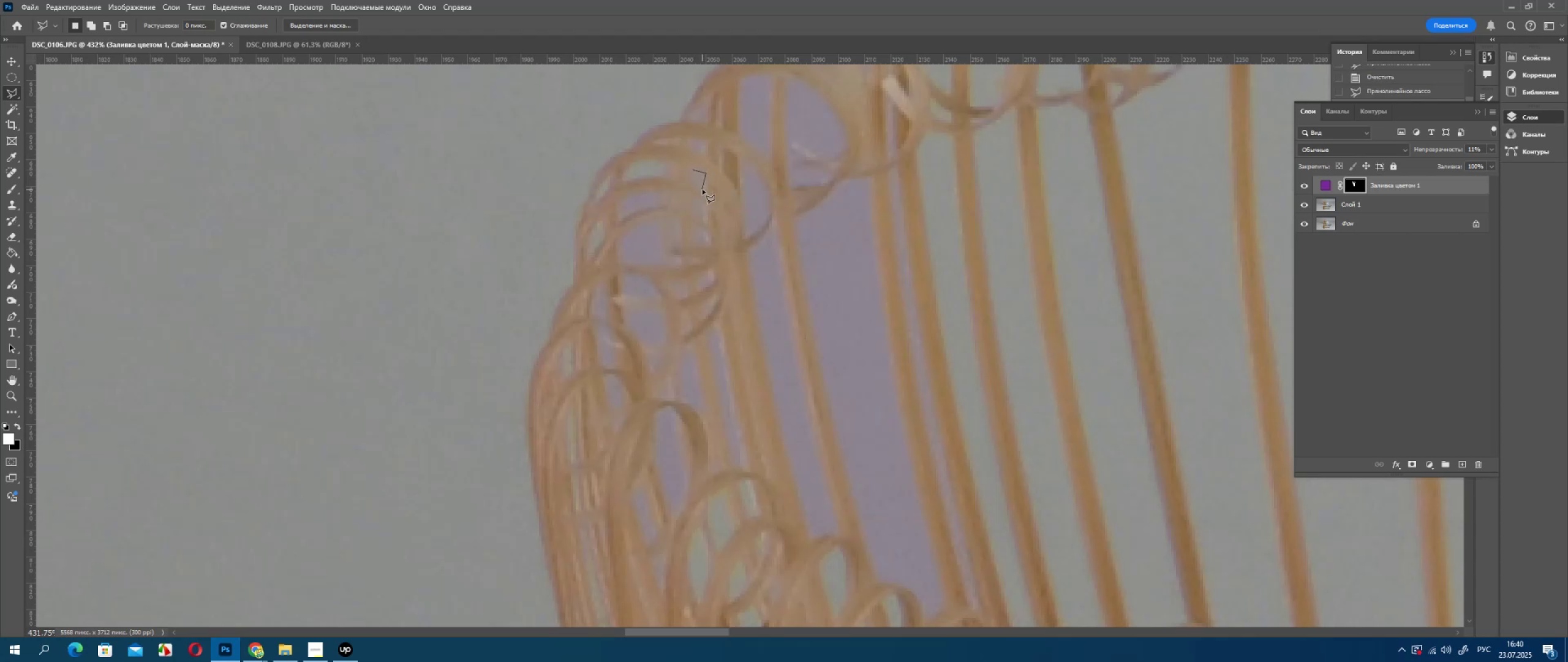 
left_click_drag(start_coordinate=[703, 189], to_coordinate=[699, 185])
 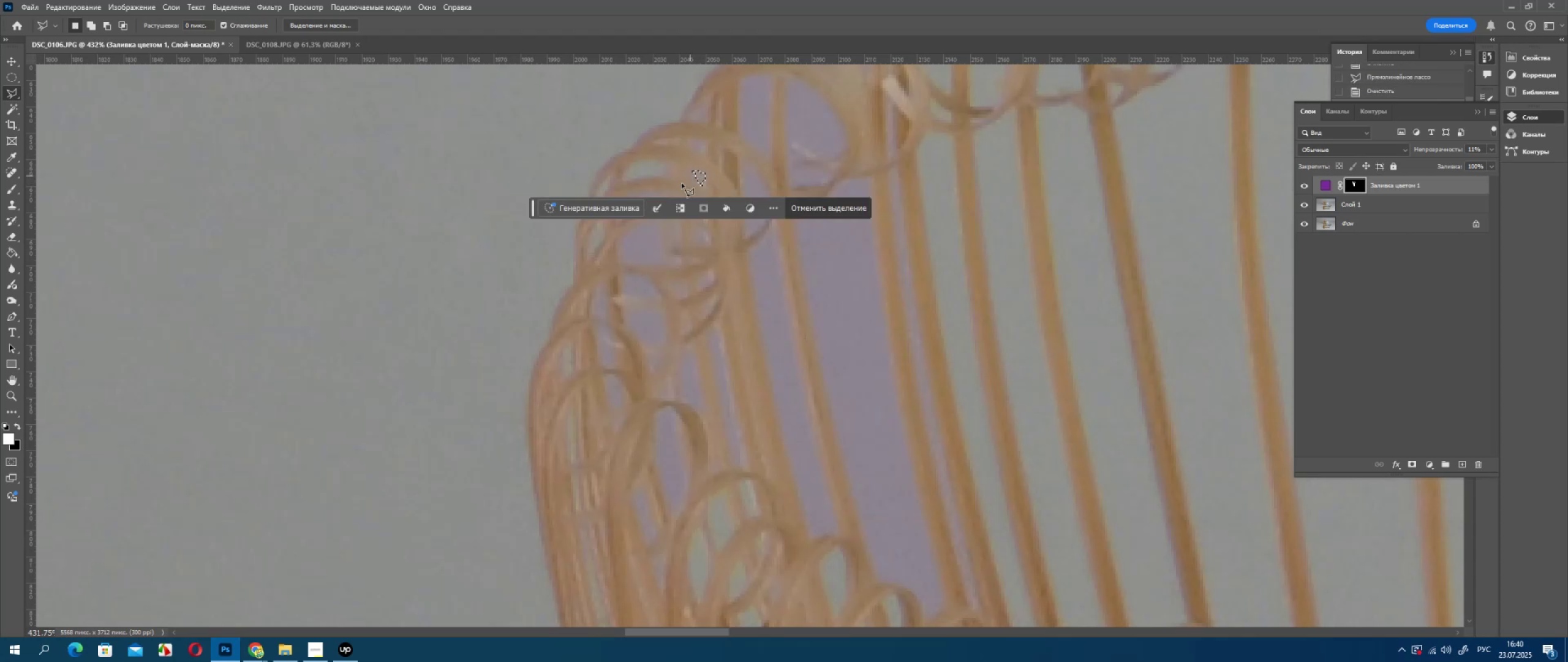 
key(Delete)
 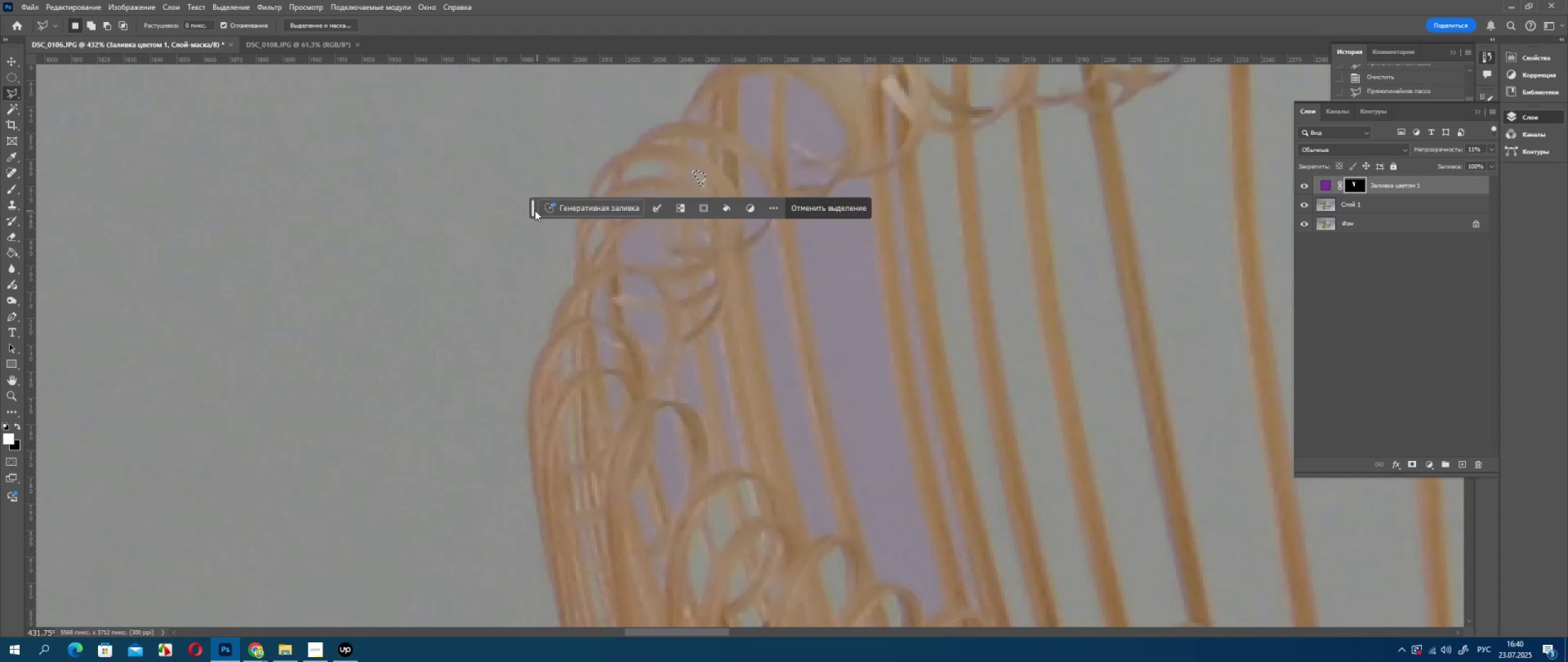 
left_click_drag(start_coordinate=[533, 209], to_coordinate=[55, 266])
 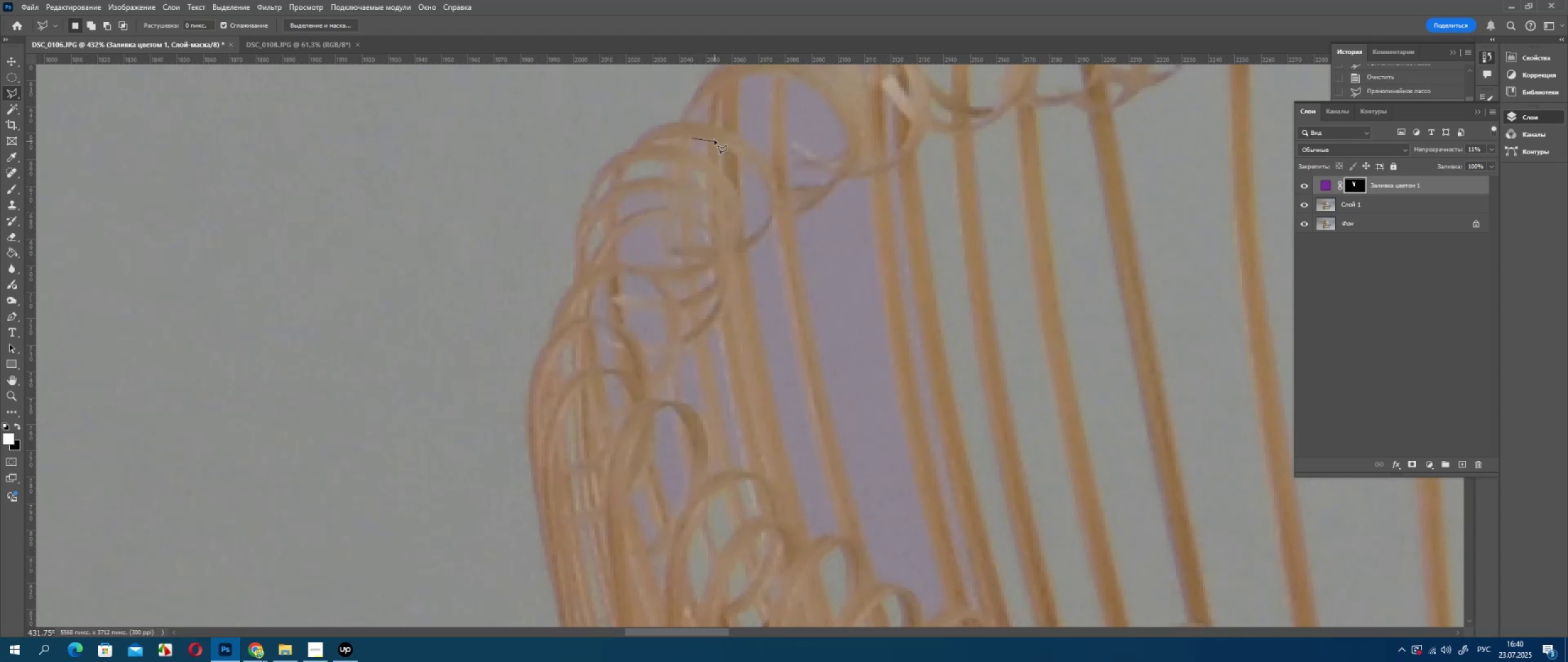 
left_click([708, 142])
 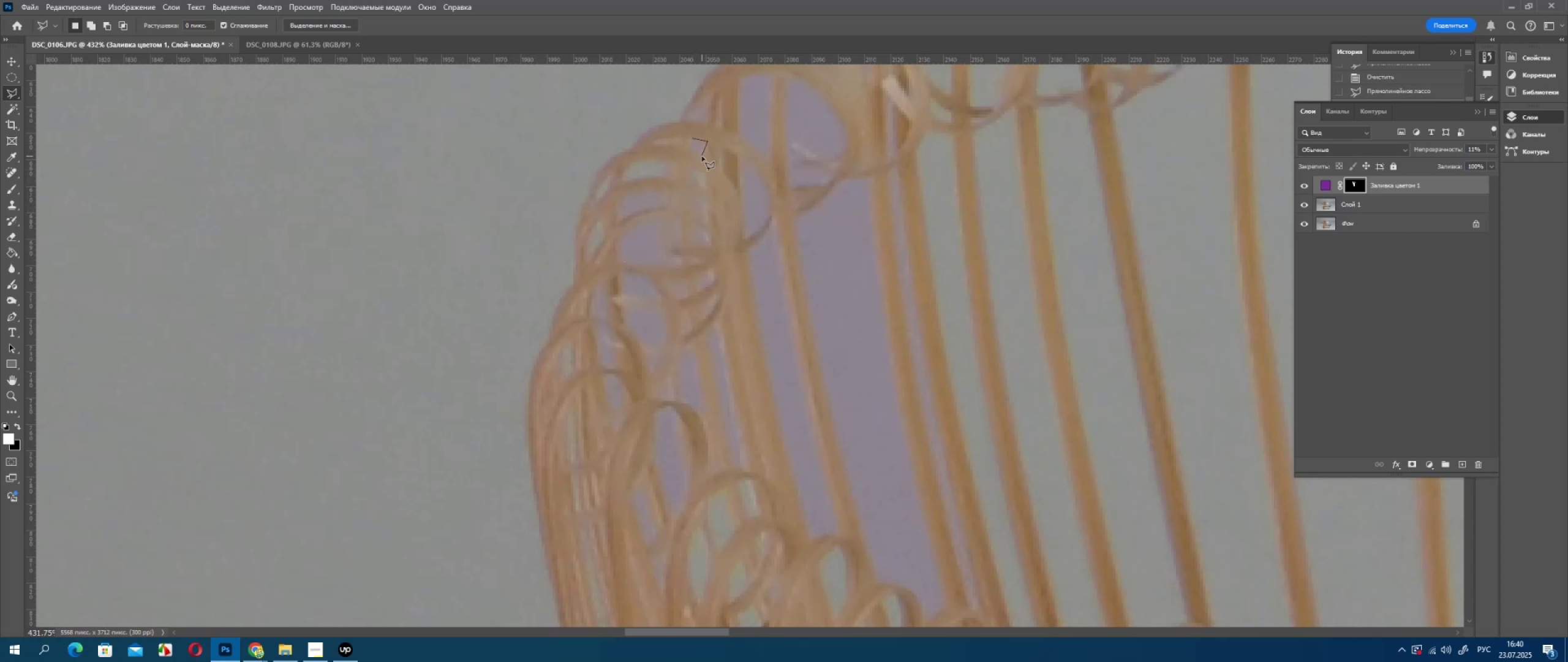 
left_click([702, 156])
 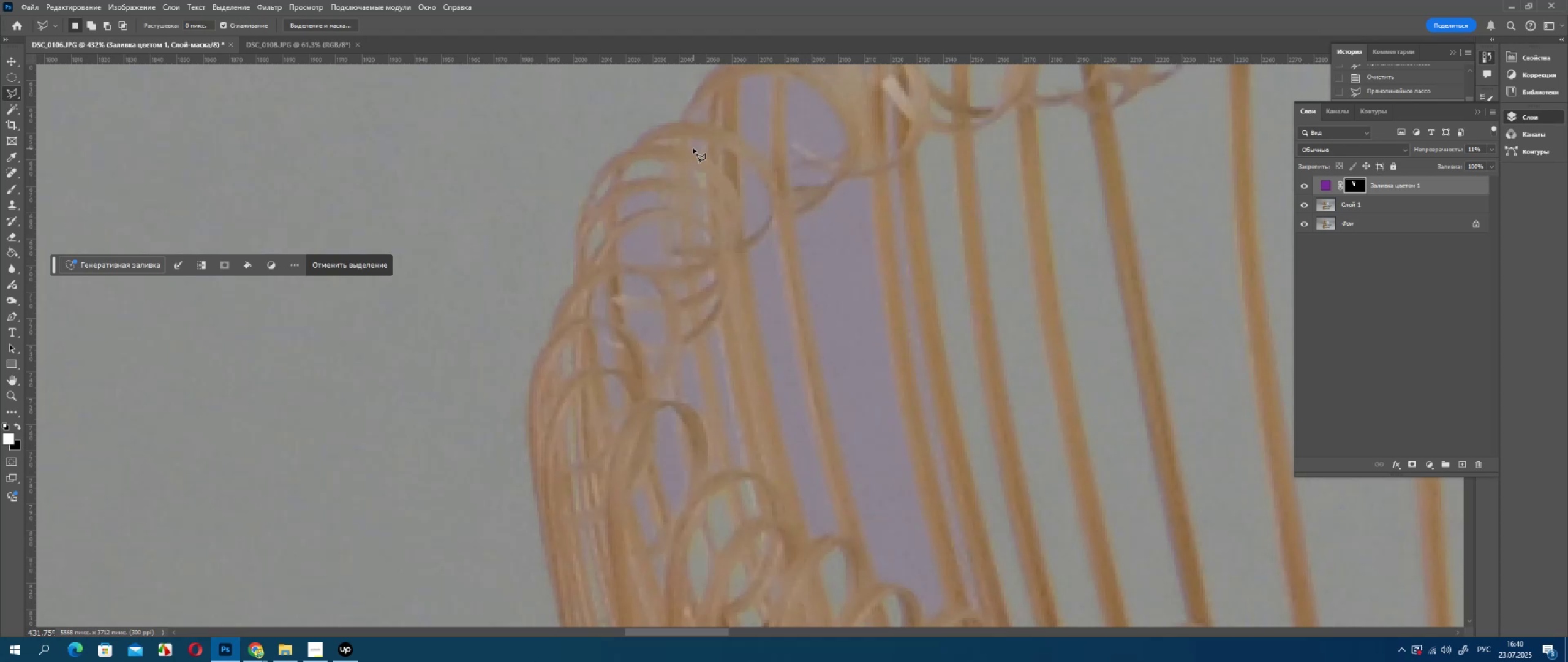 
double_click([693, 148])
 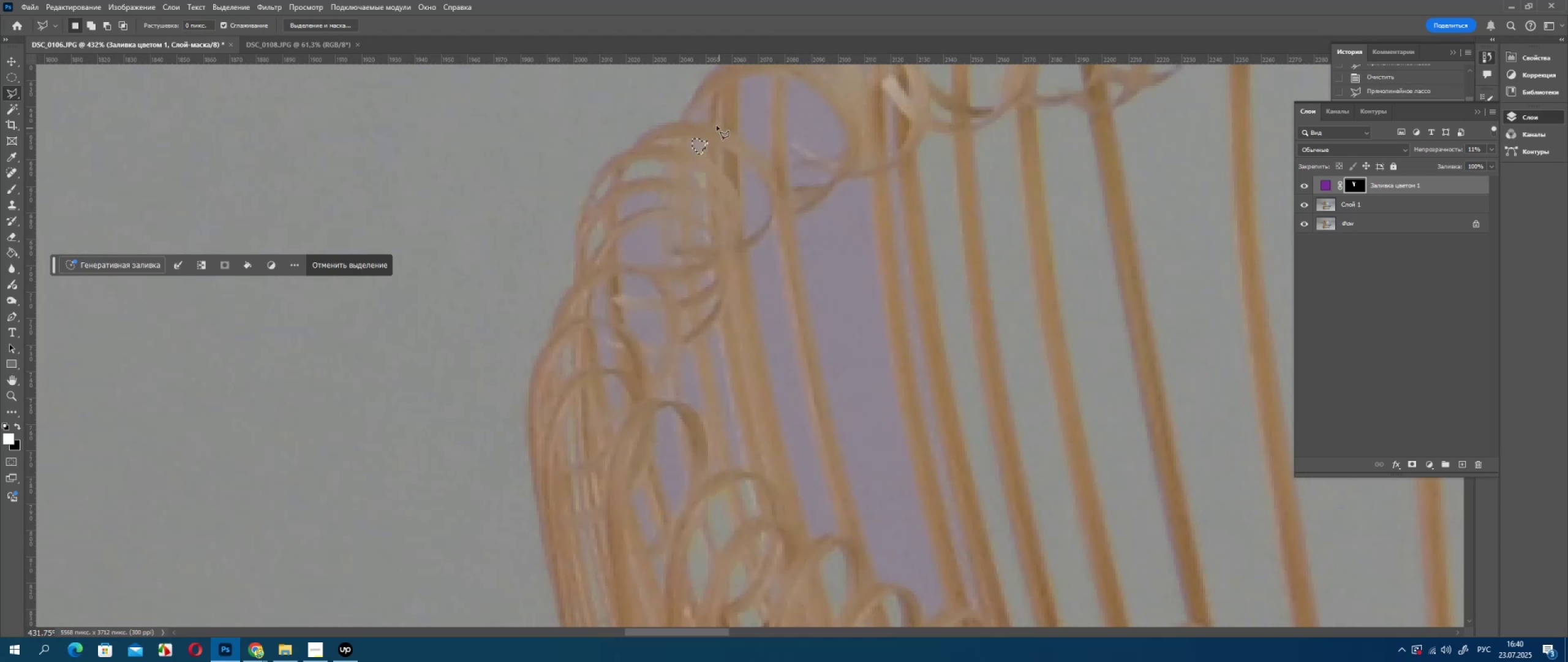 
key(Delete)
 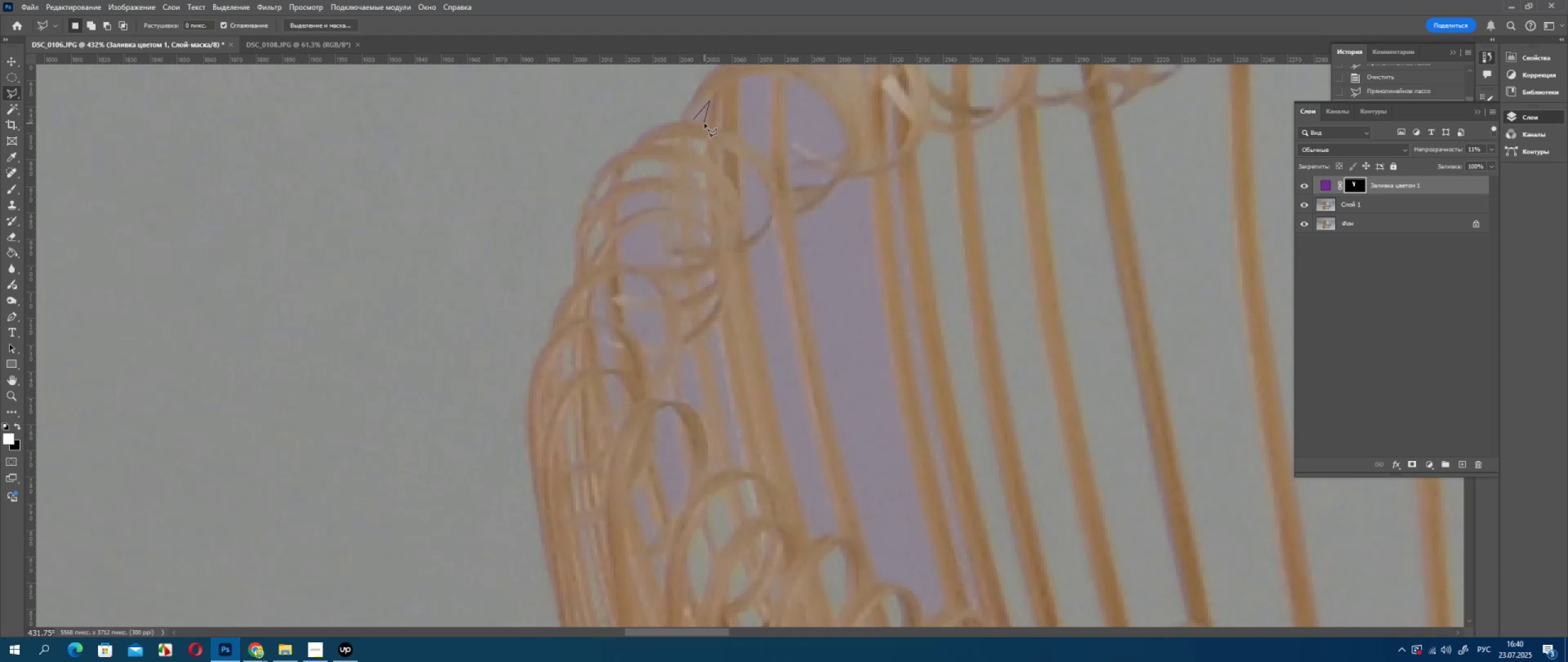 
double_click([696, 122])
 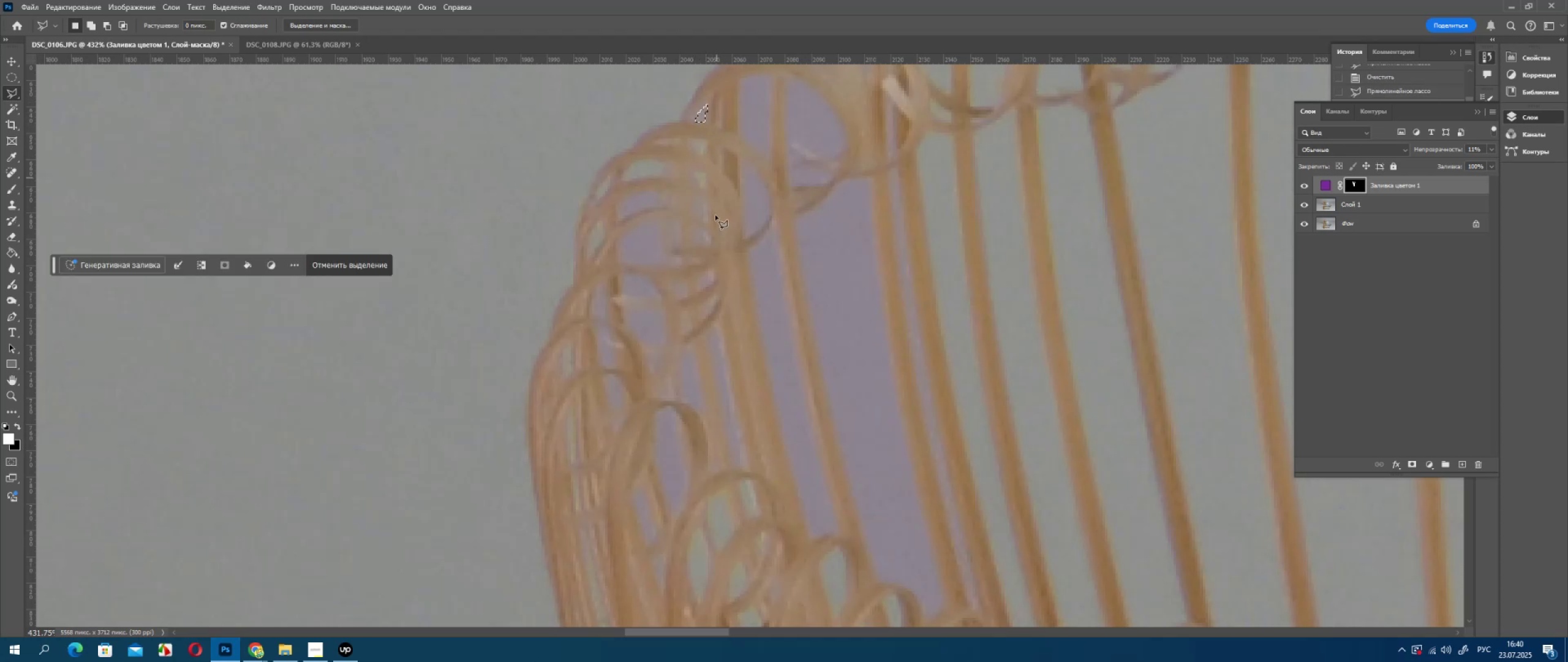 
key(Delete)
 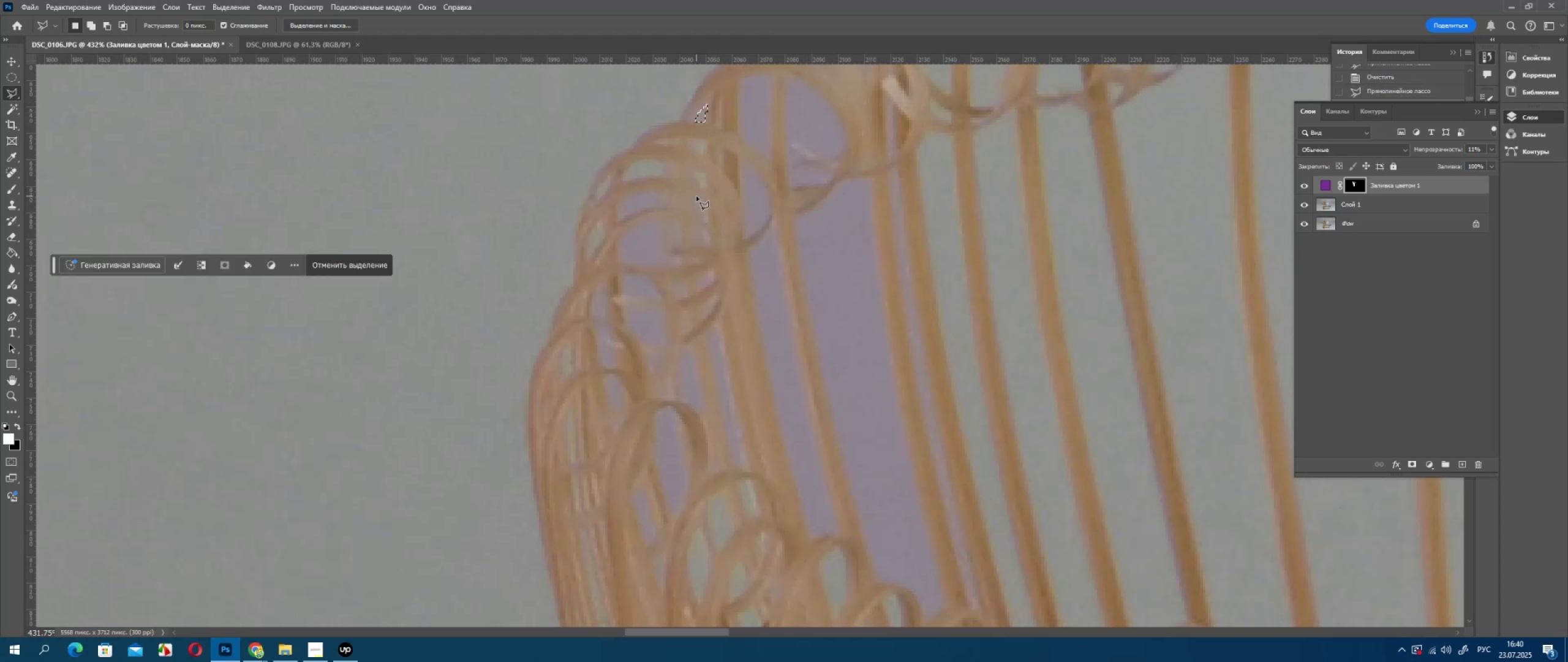 
left_click([696, 196])
 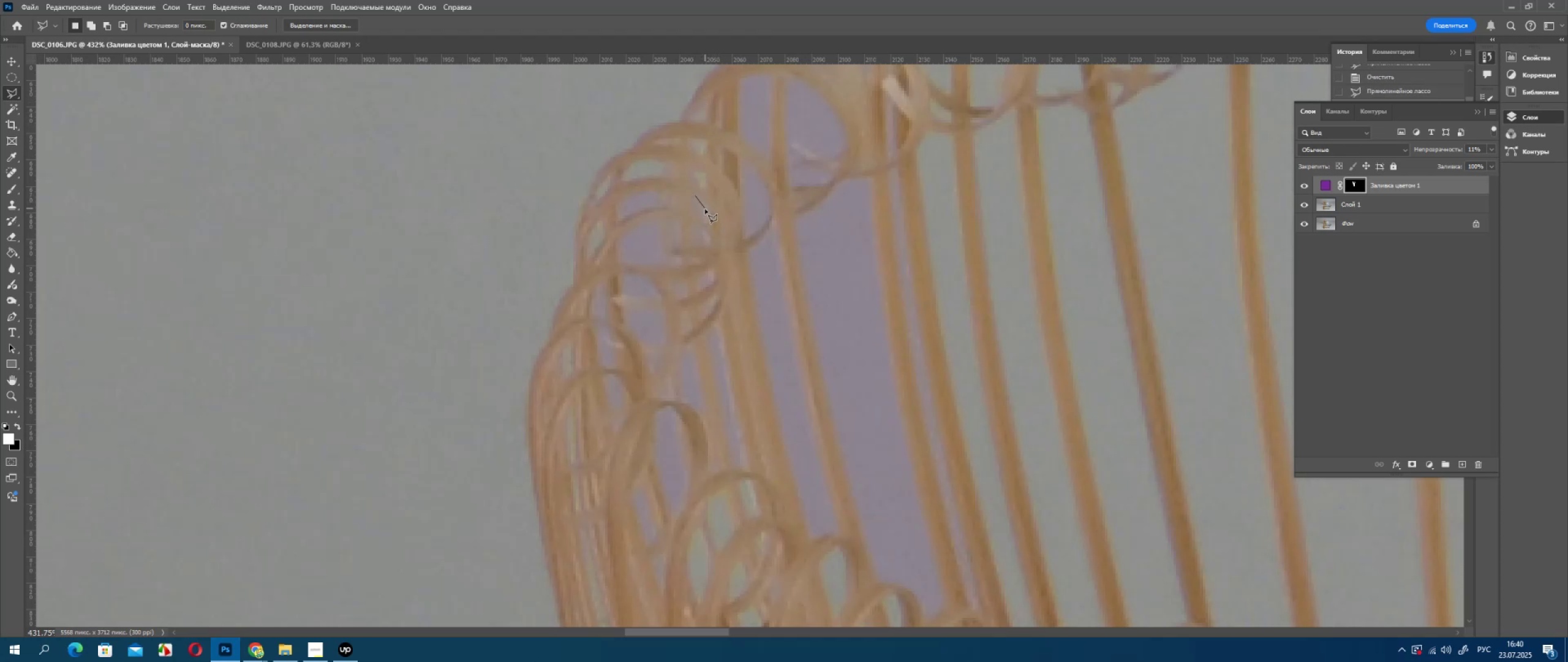 
left_click([705, 208])
 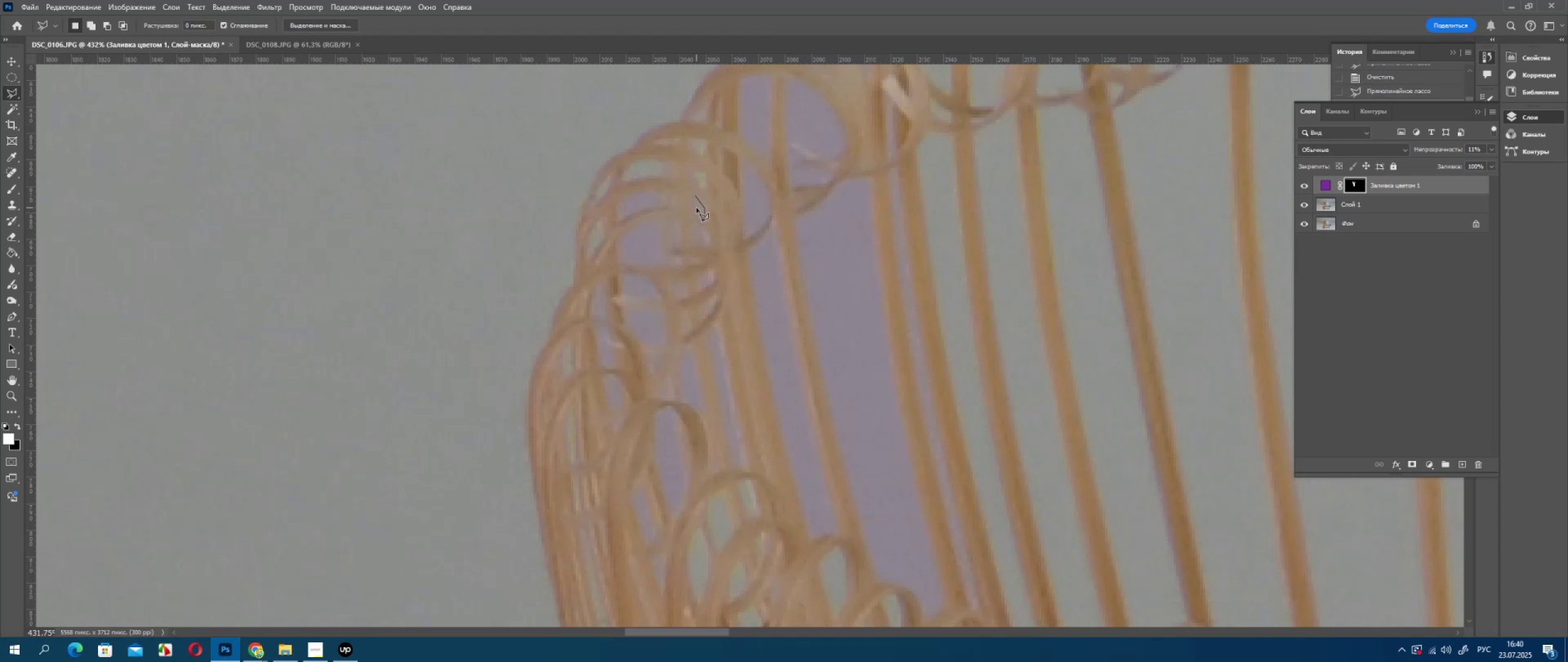 
double_click([696, 208])
 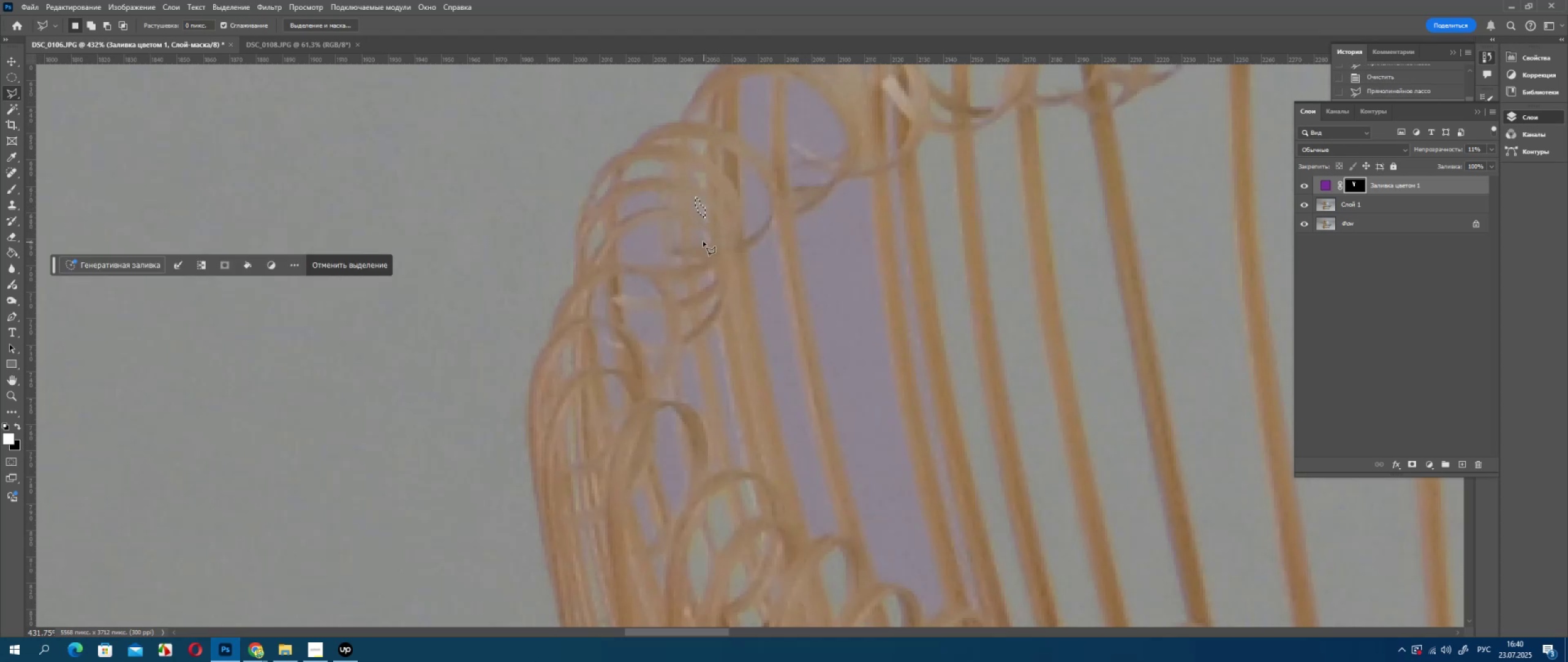 
key(Delete)
 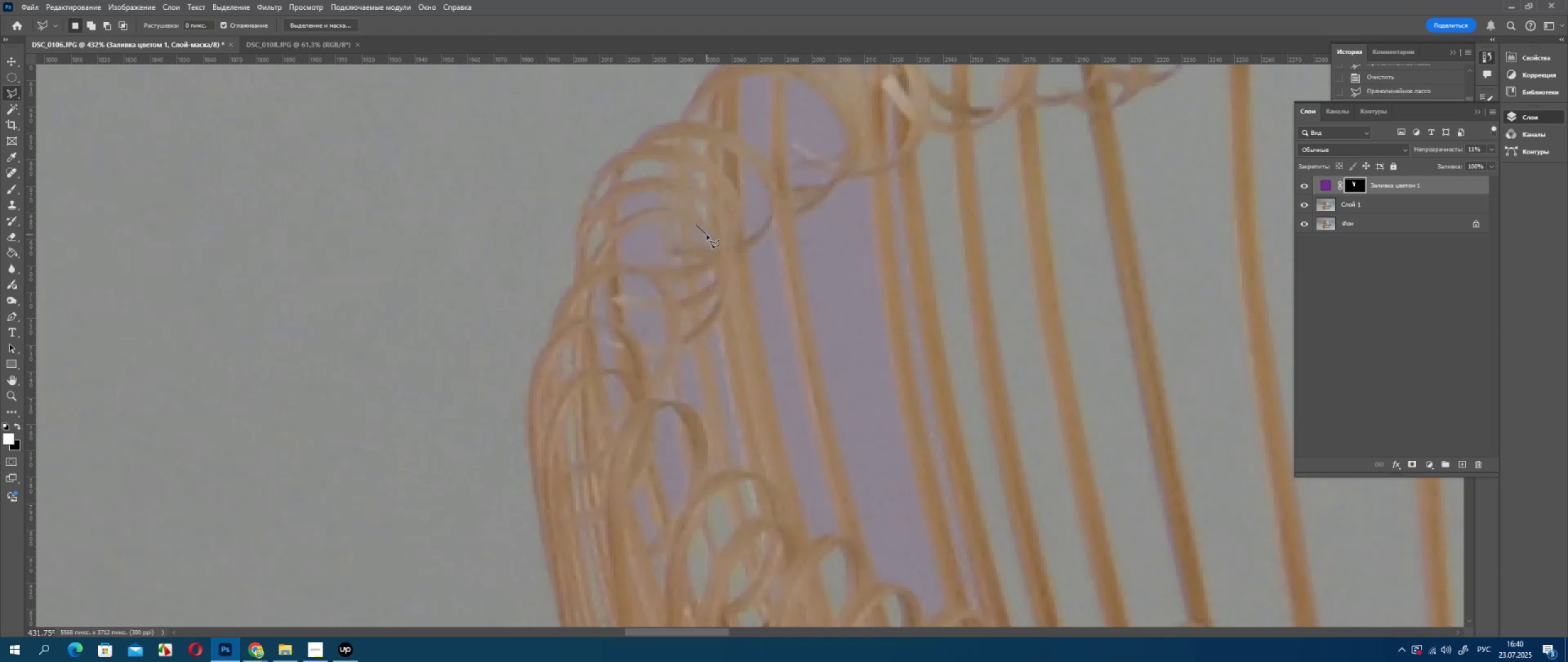 
left_click_drag(start_coordinate=[707, 235], to_coordinate=[707, 241])
 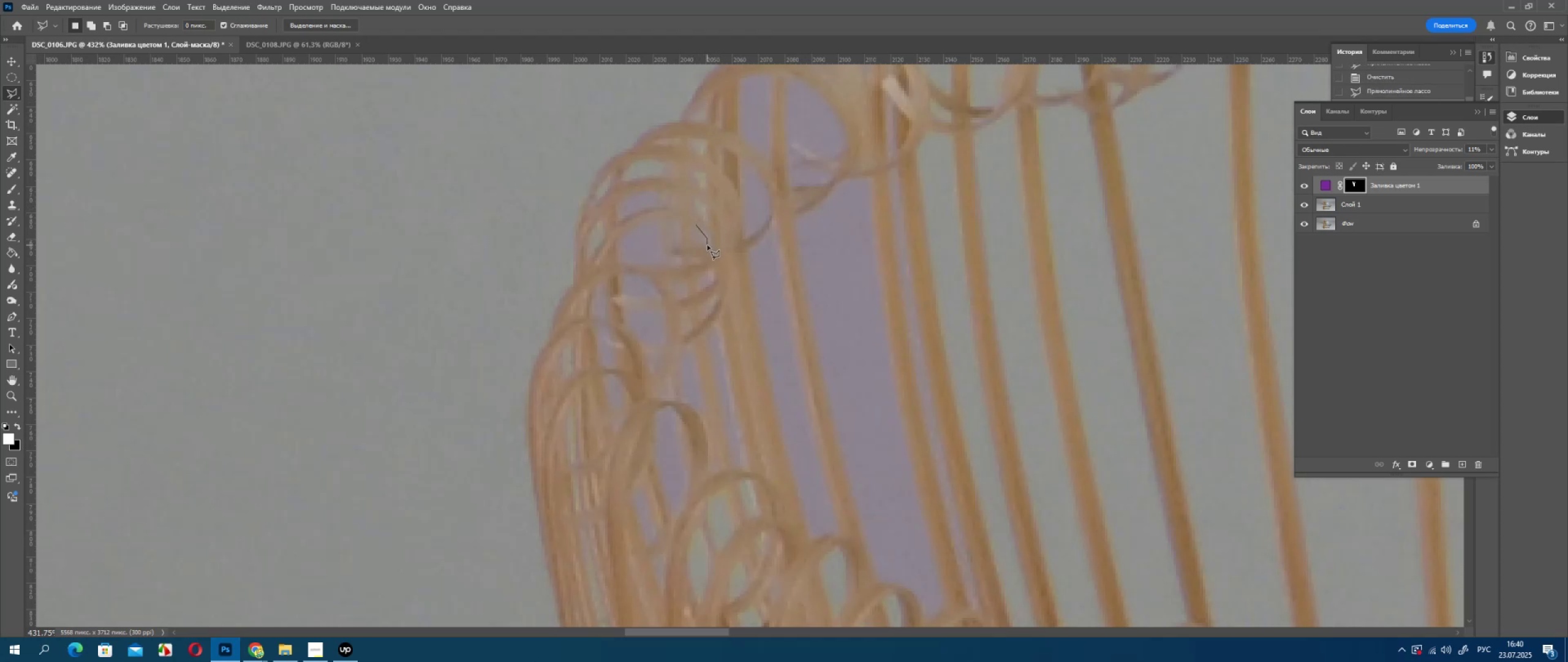 
left_click_drag(start_coordinate=[707, 245], to_coordinate=[704, 243])
 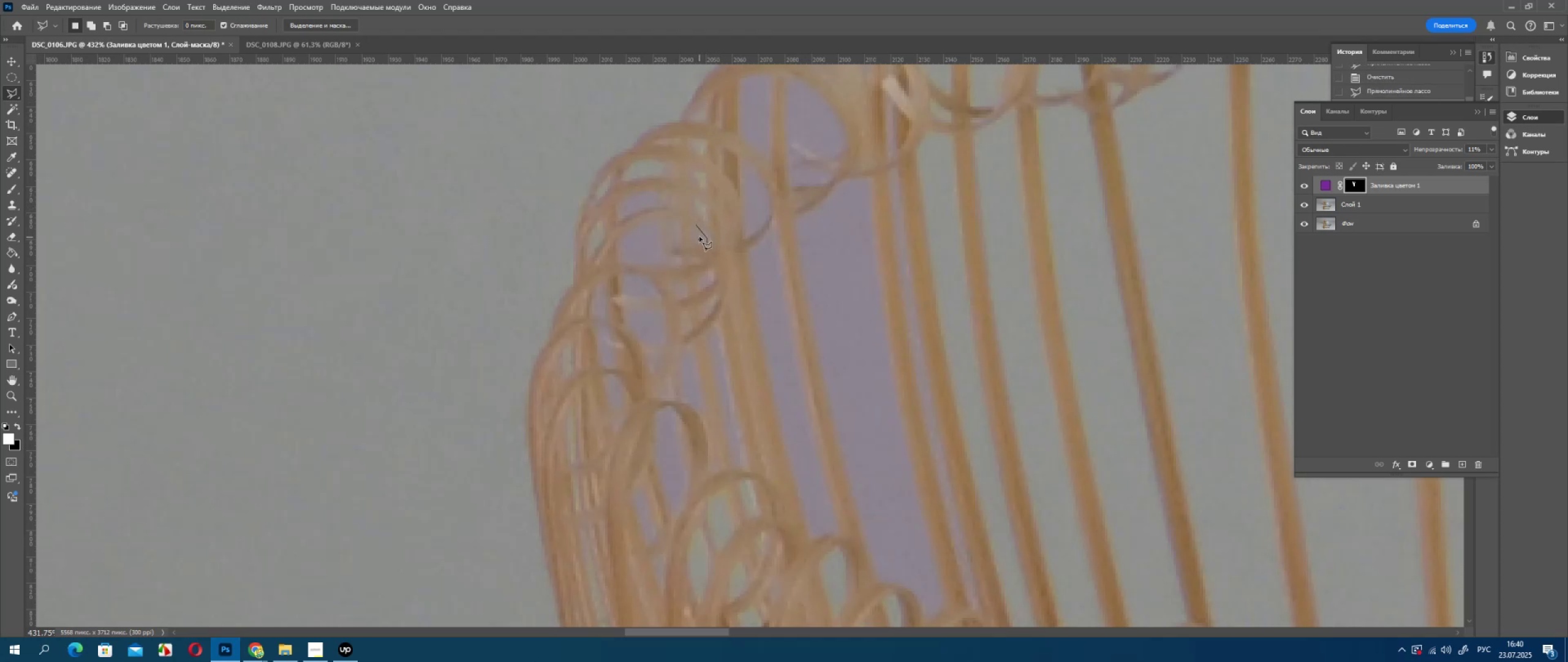 
left_click_drag(start_coordinate=[699, 240], to_coordinate=[699, 237])
 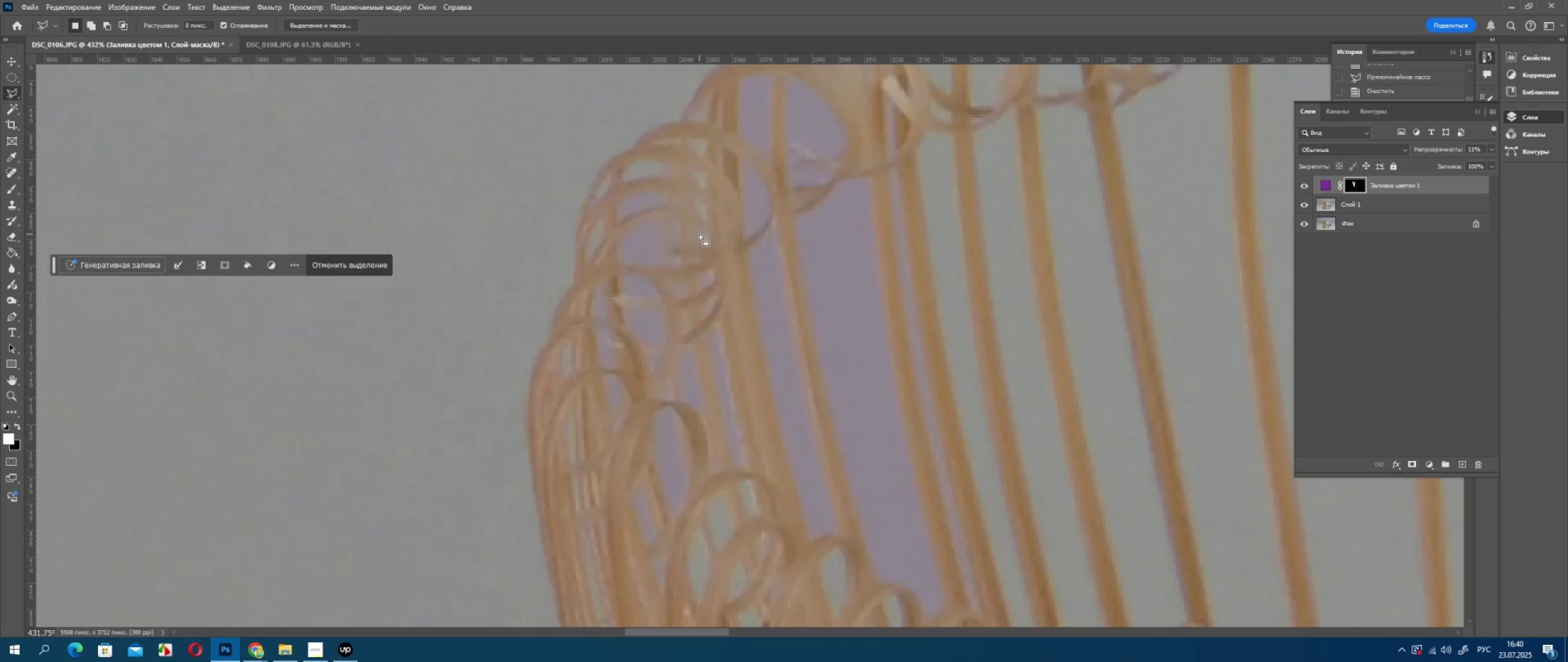 
triple_click([699, 234])
 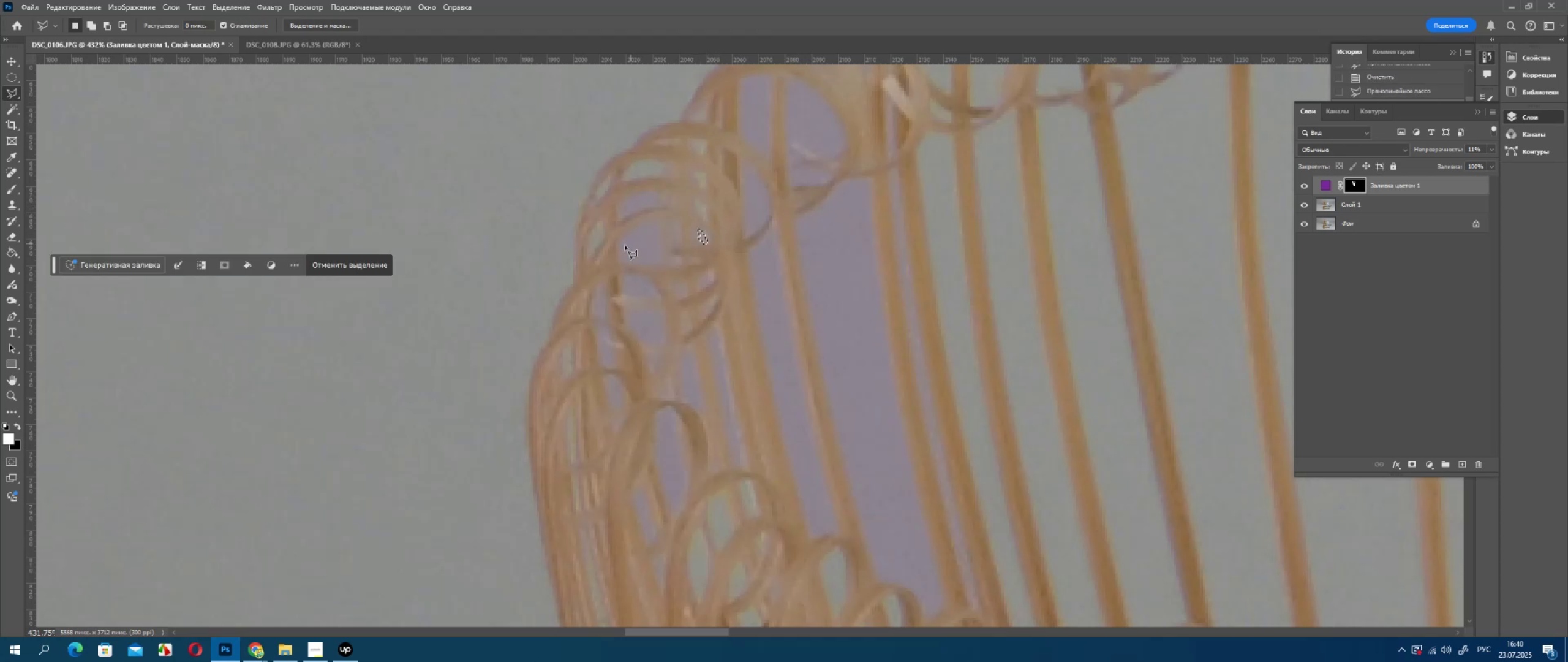 
key(Delete)
 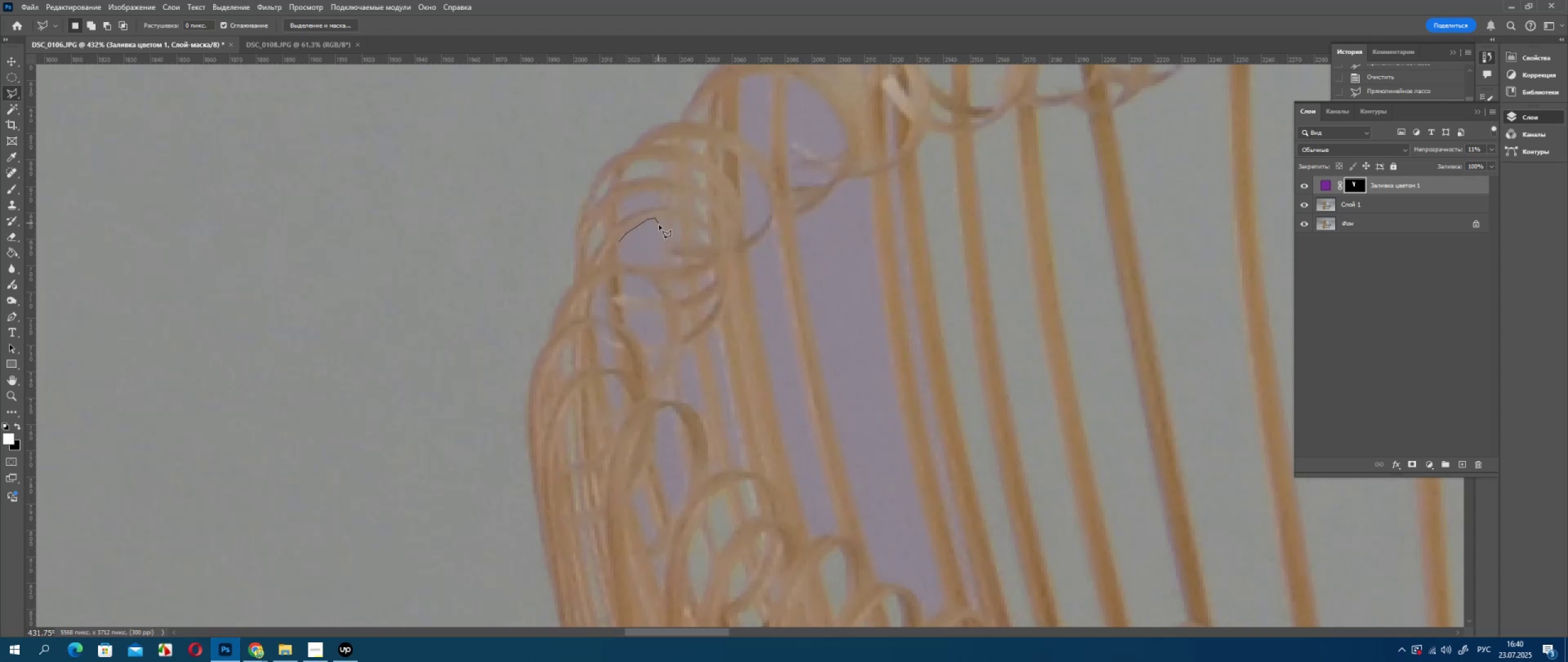 
left_click_drag(start_coordinate=[662, 254], to_coordinate=[663, 257])
 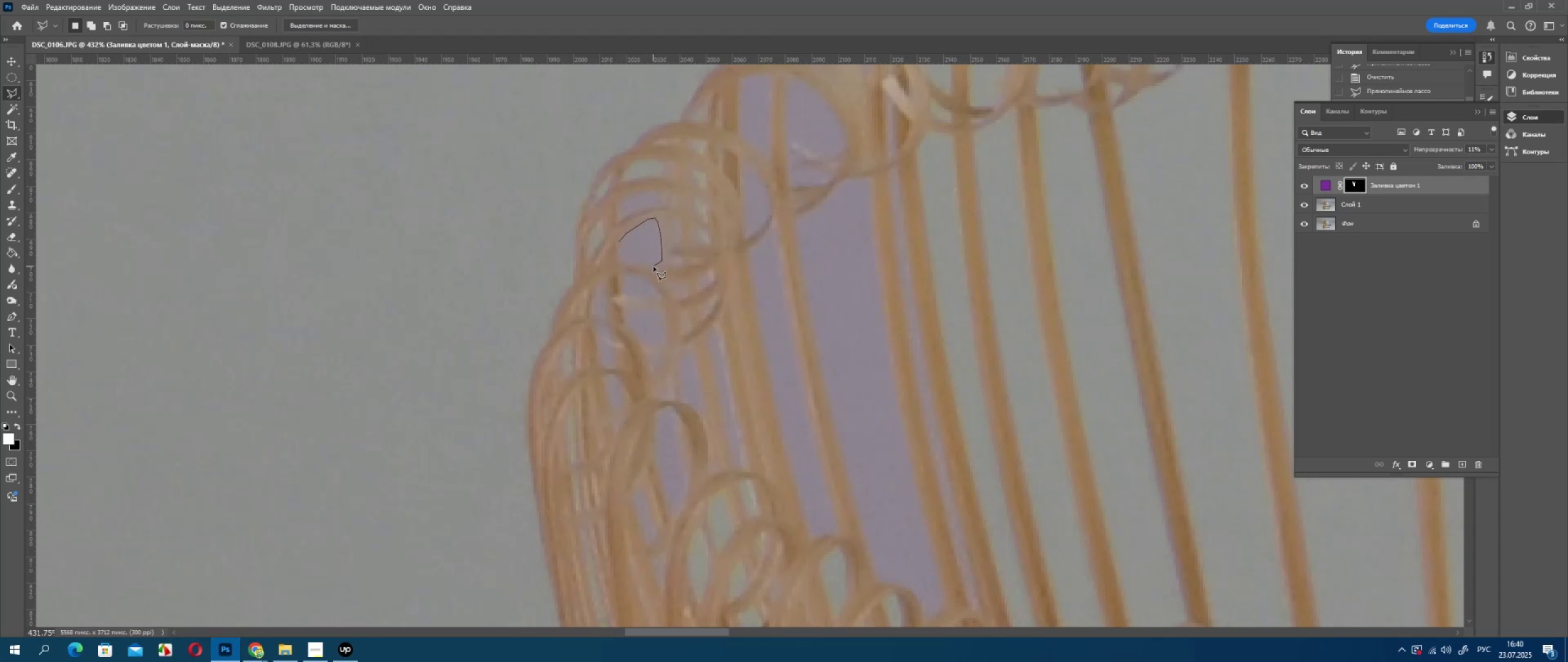 
left_click([654, 267])
 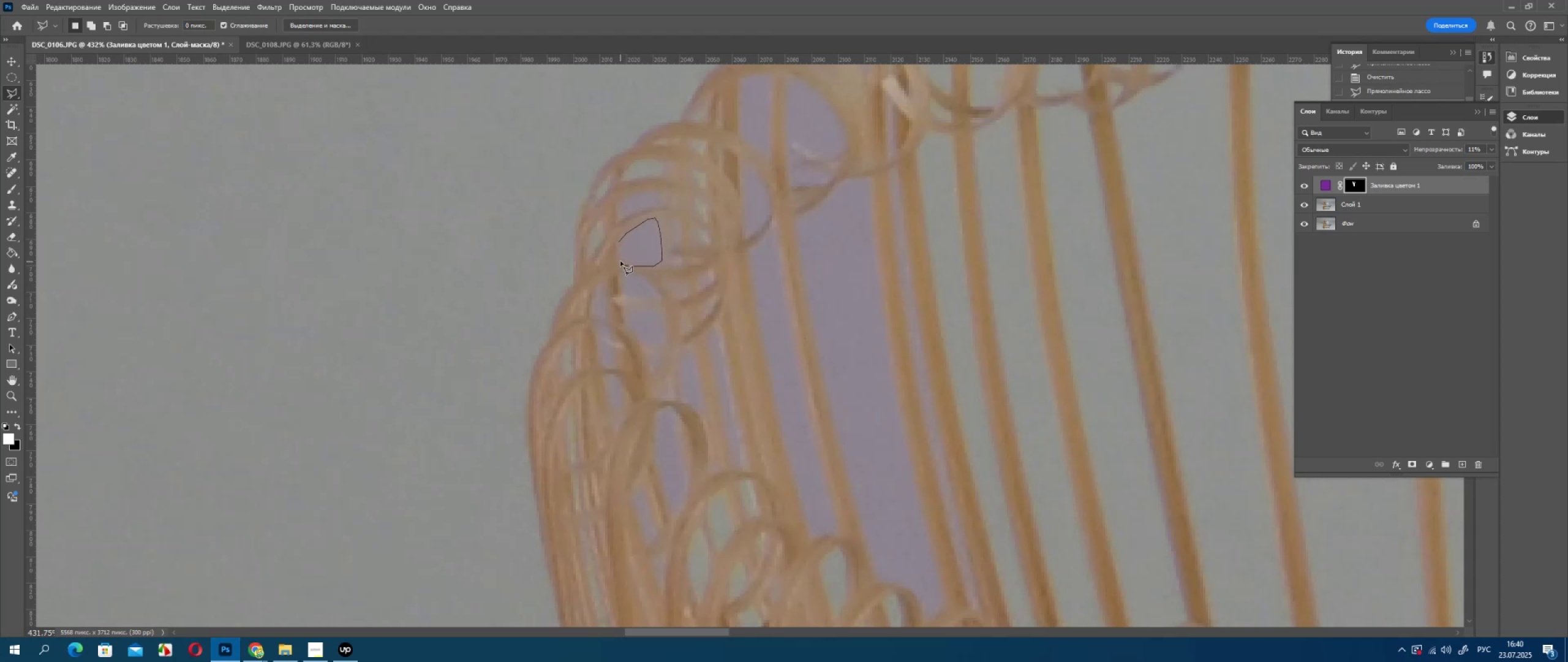 
left_click_drag(start_coordinate=[620, 261], to_coordinate=[619, 256])
 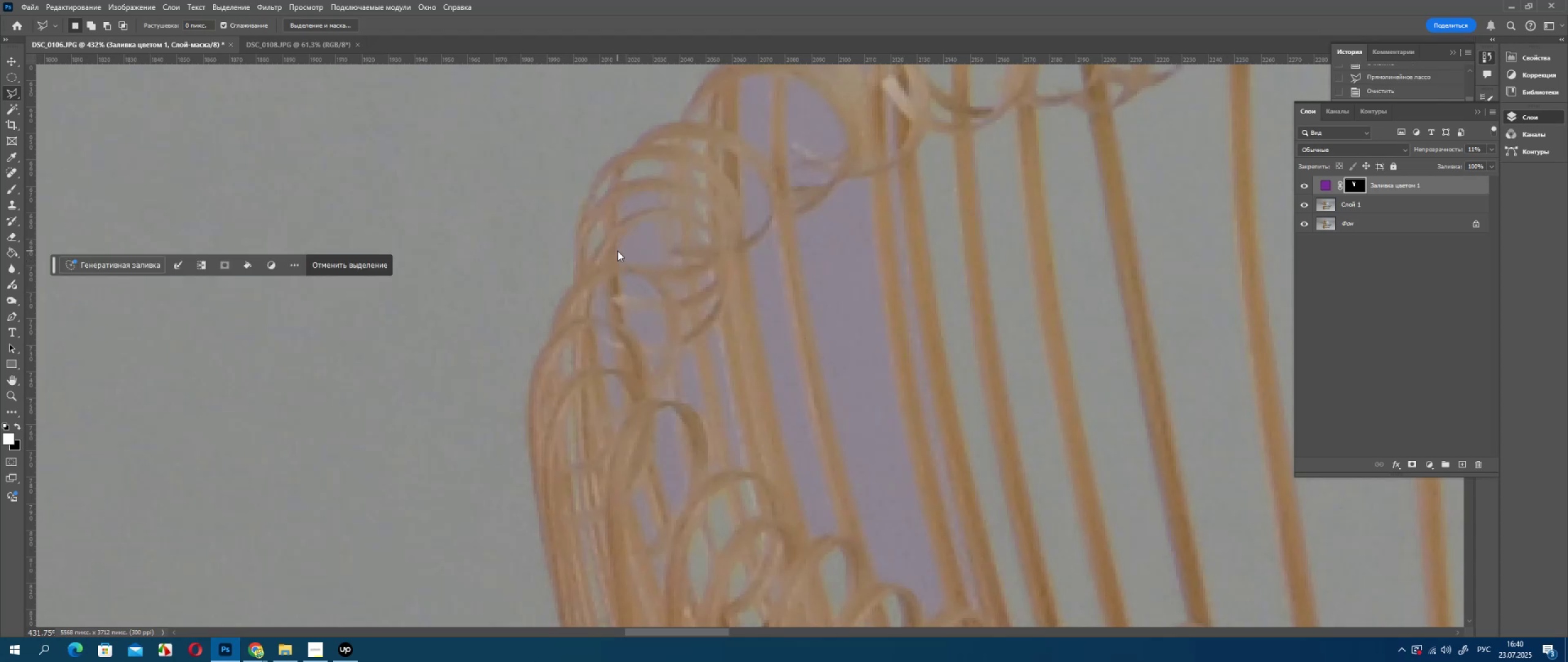 
triple_click([617, 251])
 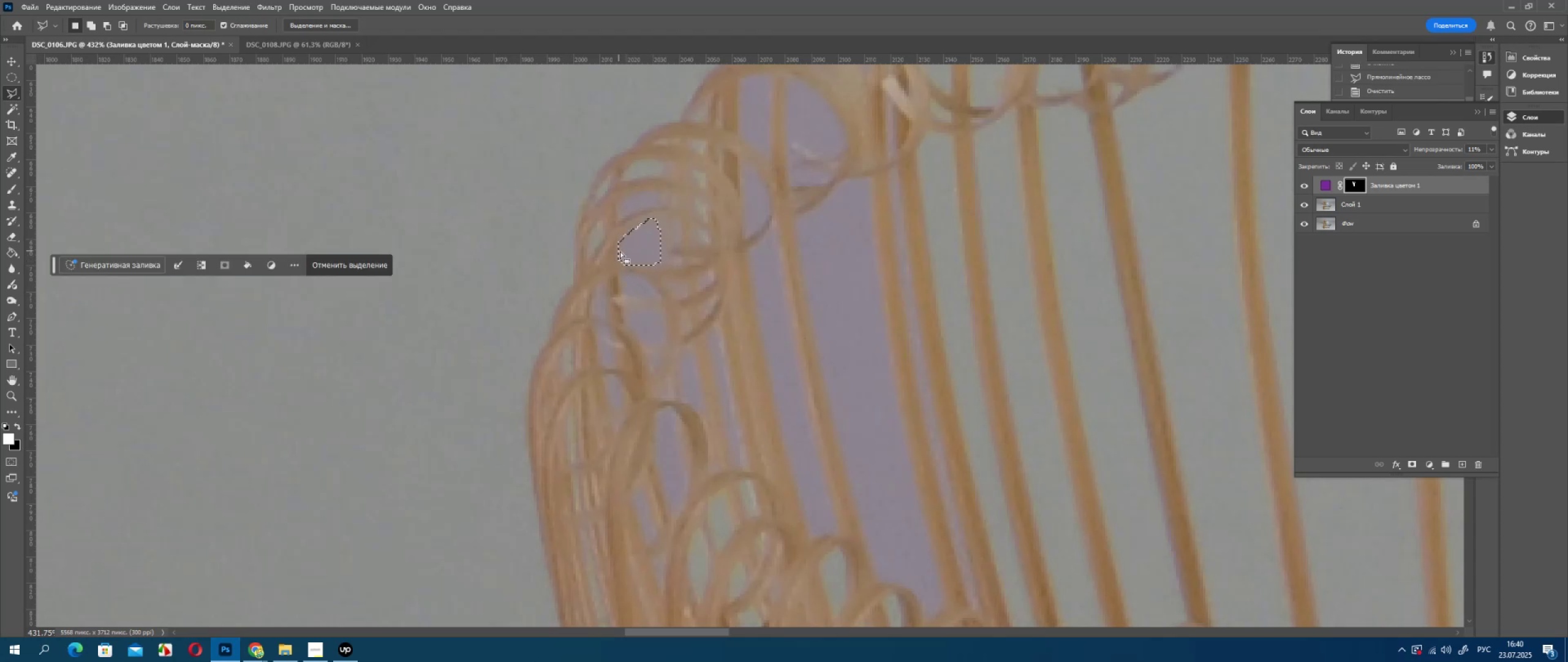 
triple_click([617, 251])
 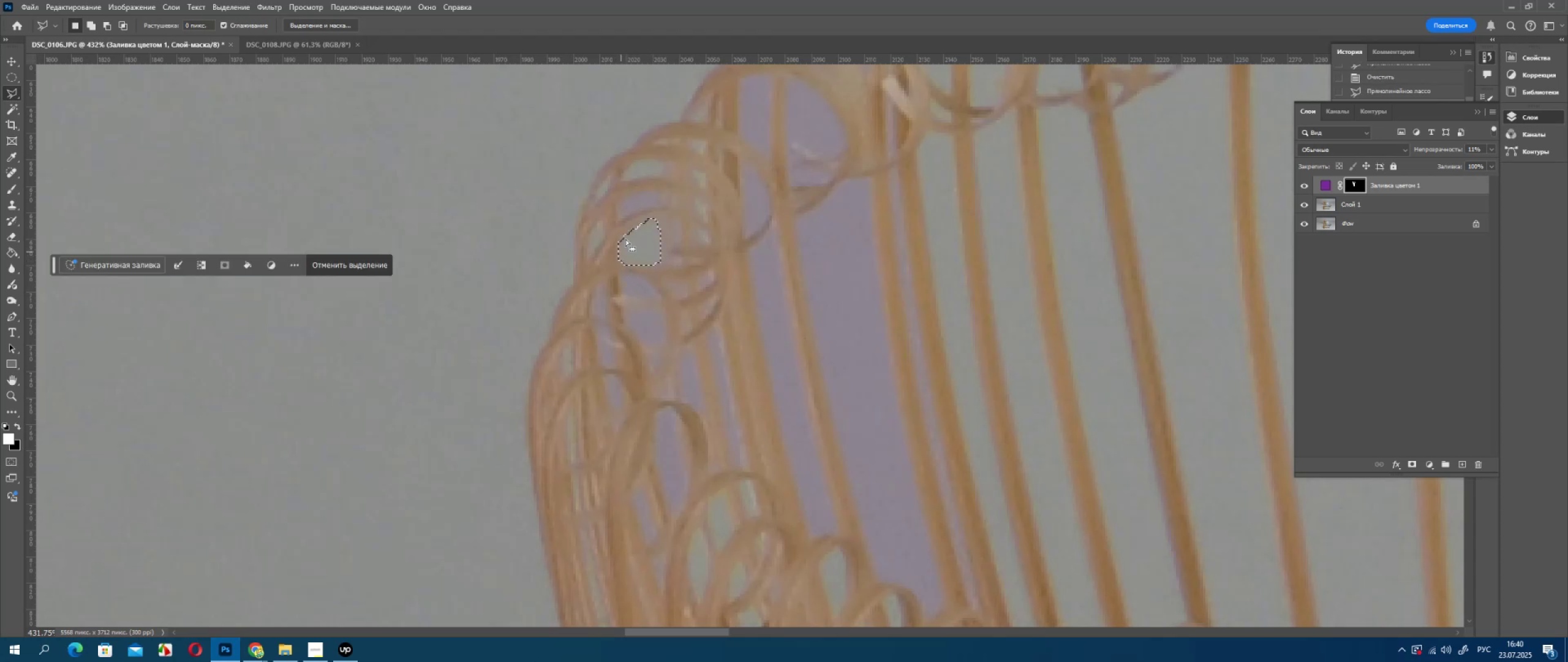 
key(Delete)
 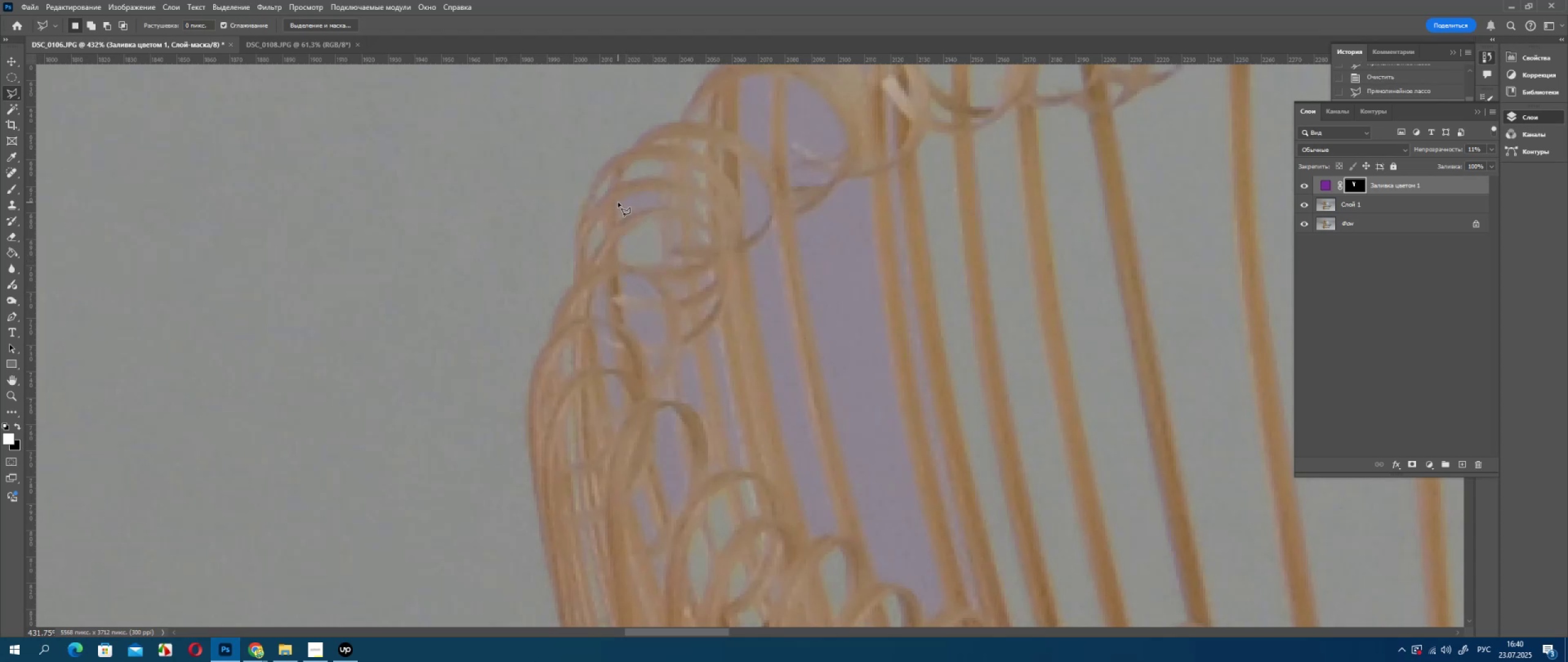 
left_click([618, 202])
 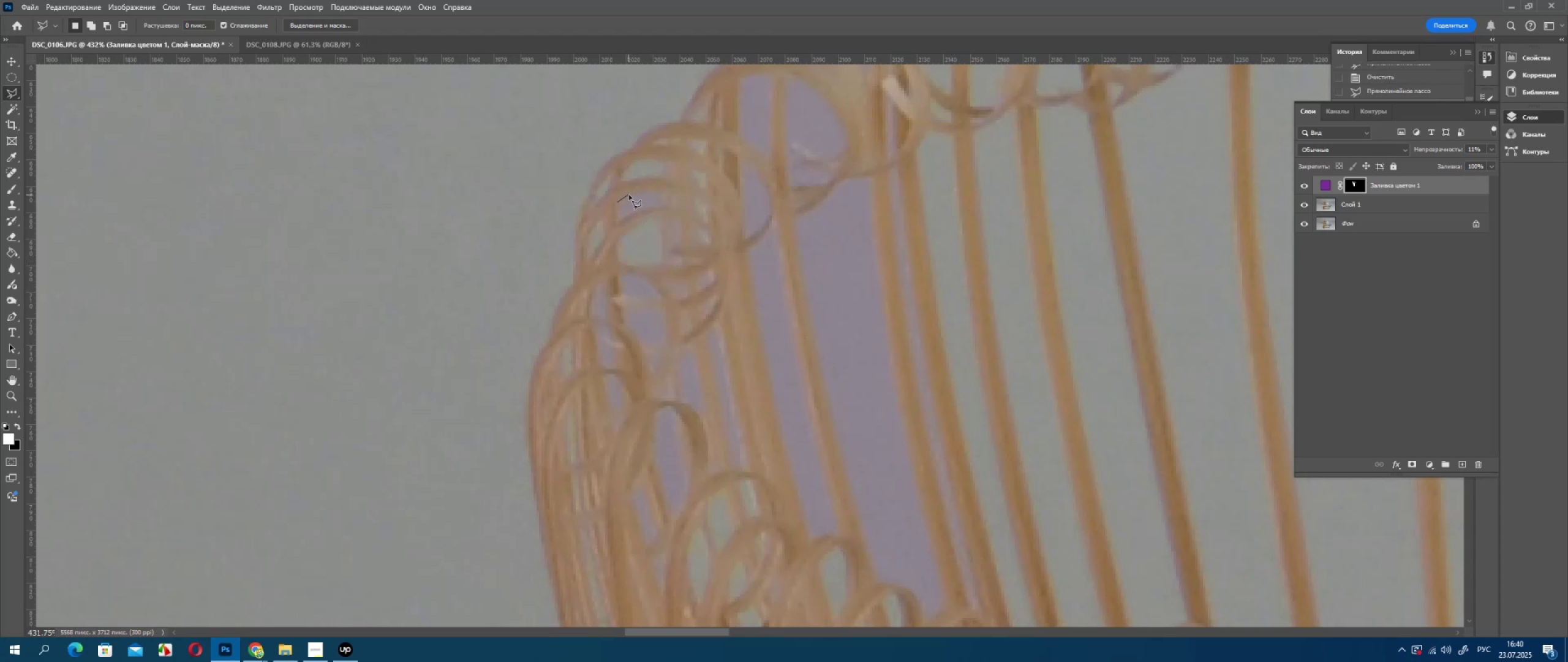 
left_click_drag(start_coordinate=[628, 195], to_coordinate=[631, 194])
 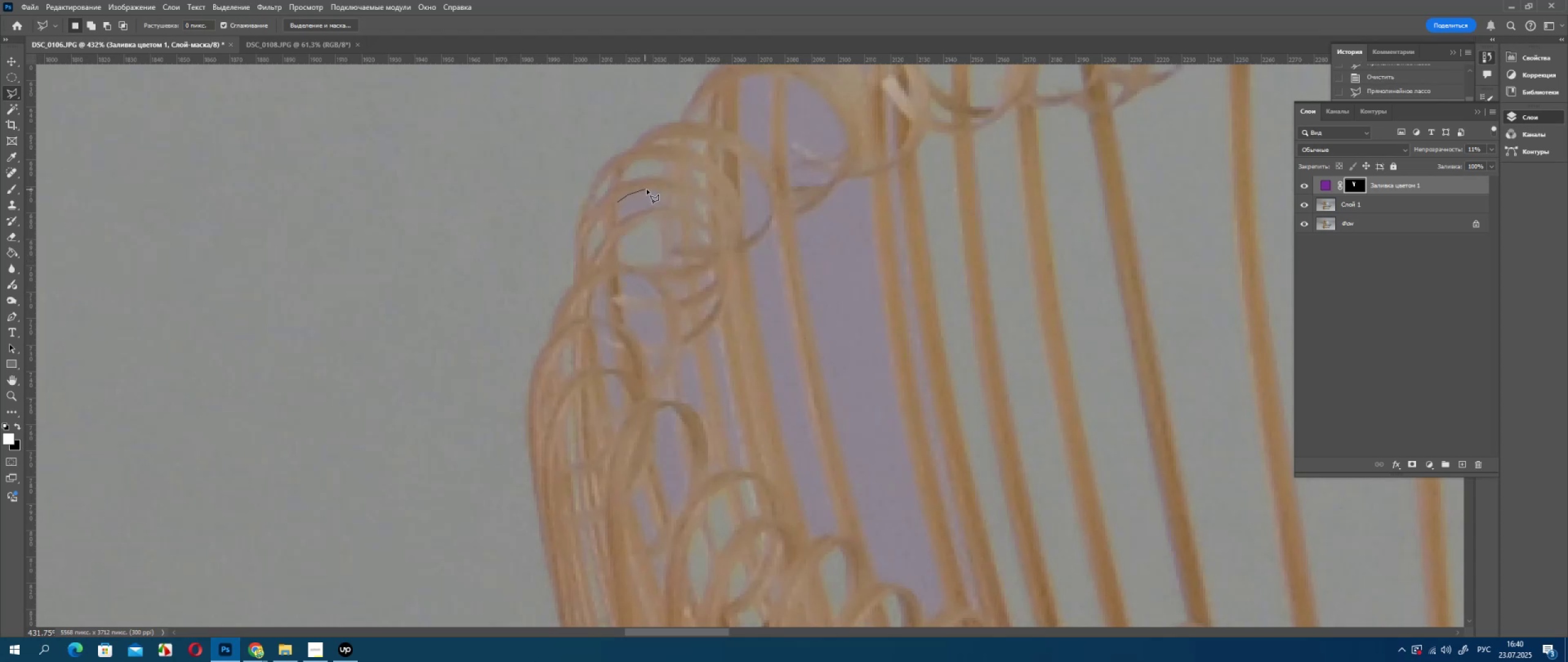 
left_click_drag(start_coordinate=[645, 189], to_coordinate=[649, 189])
 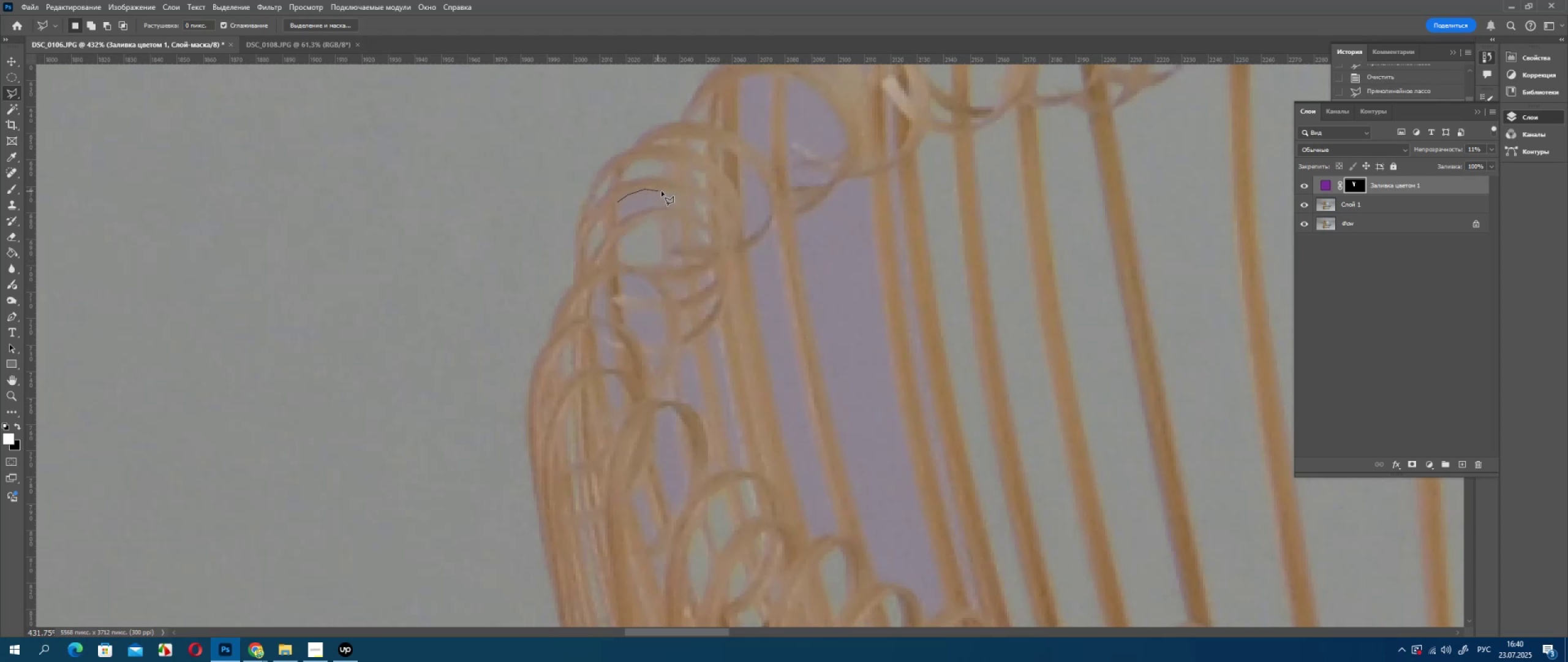 
left_click_drag(start_coordinate=[658, 191], to_coordinate=[662, 191])
 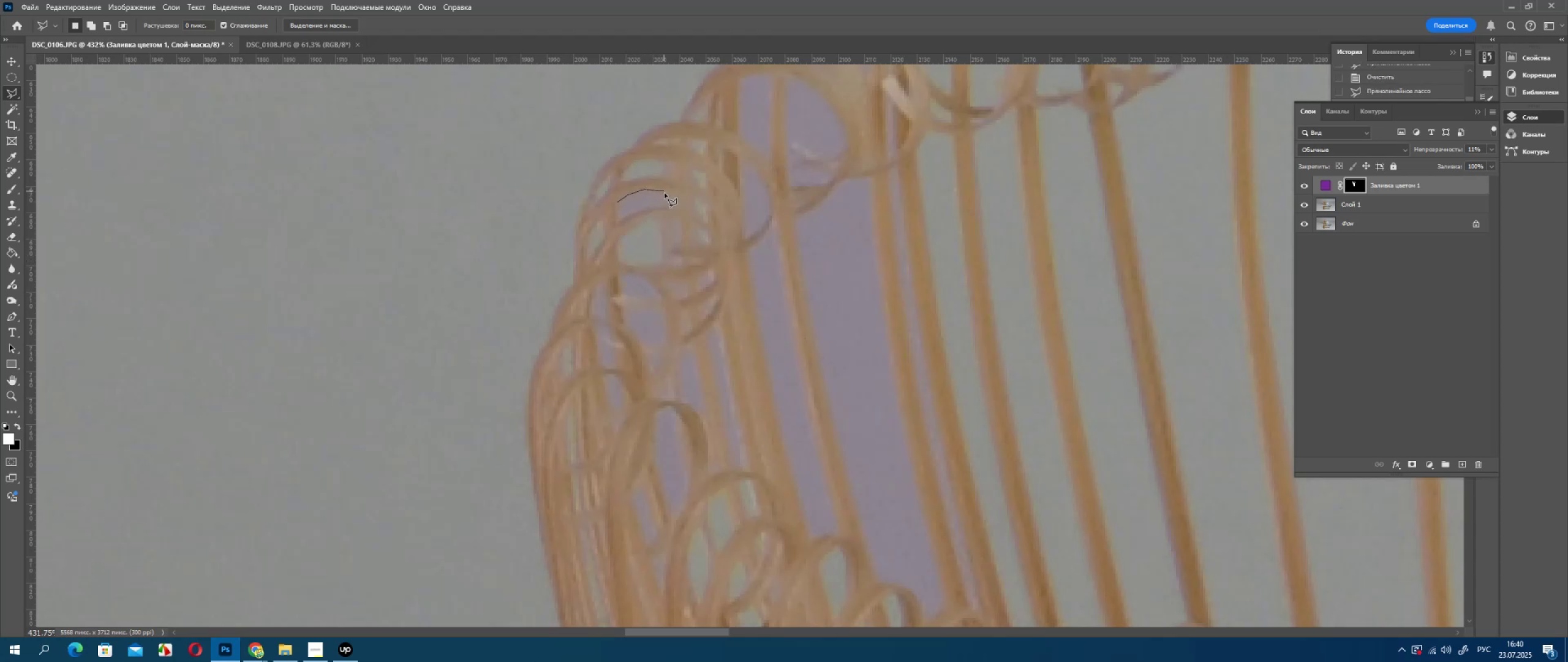 
left_click_drag(start_coordinate=[664, 191], to_coordinate=[665, 196])
 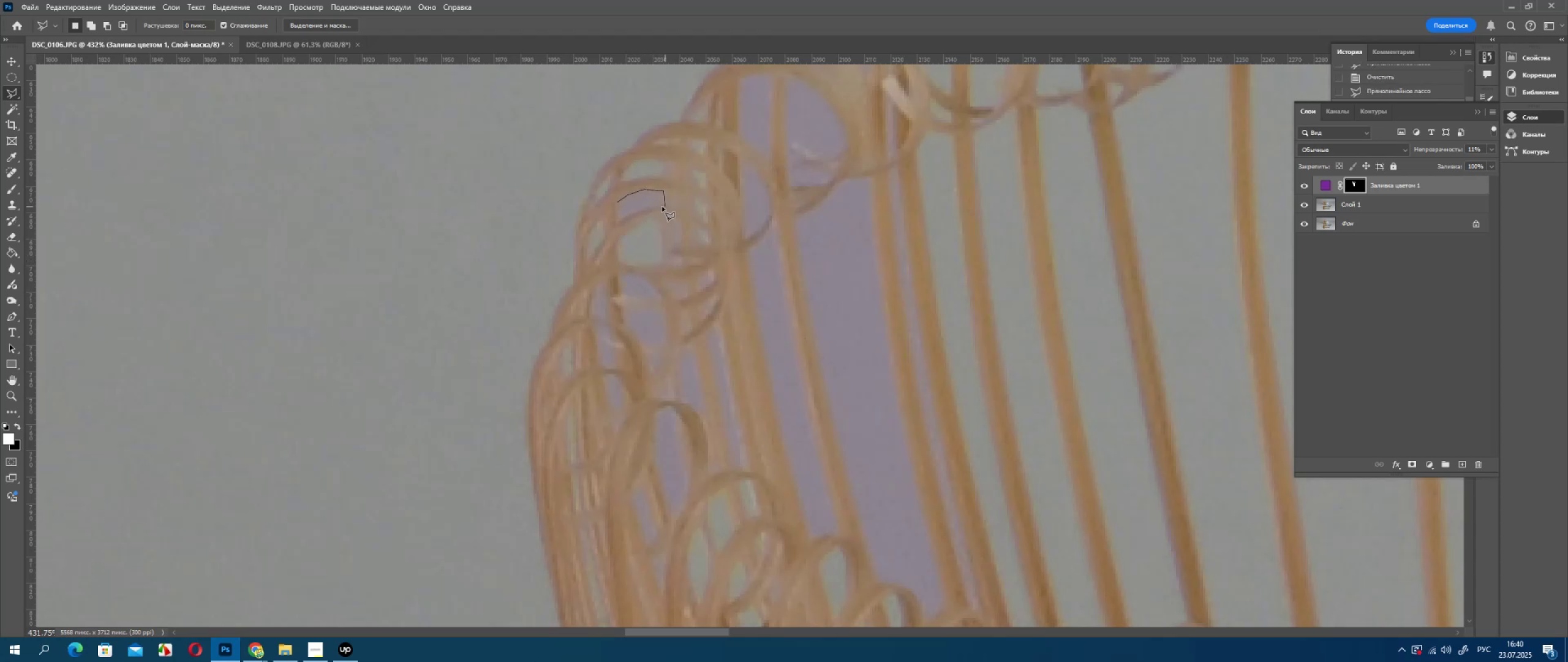 
left_click([665, 207])
 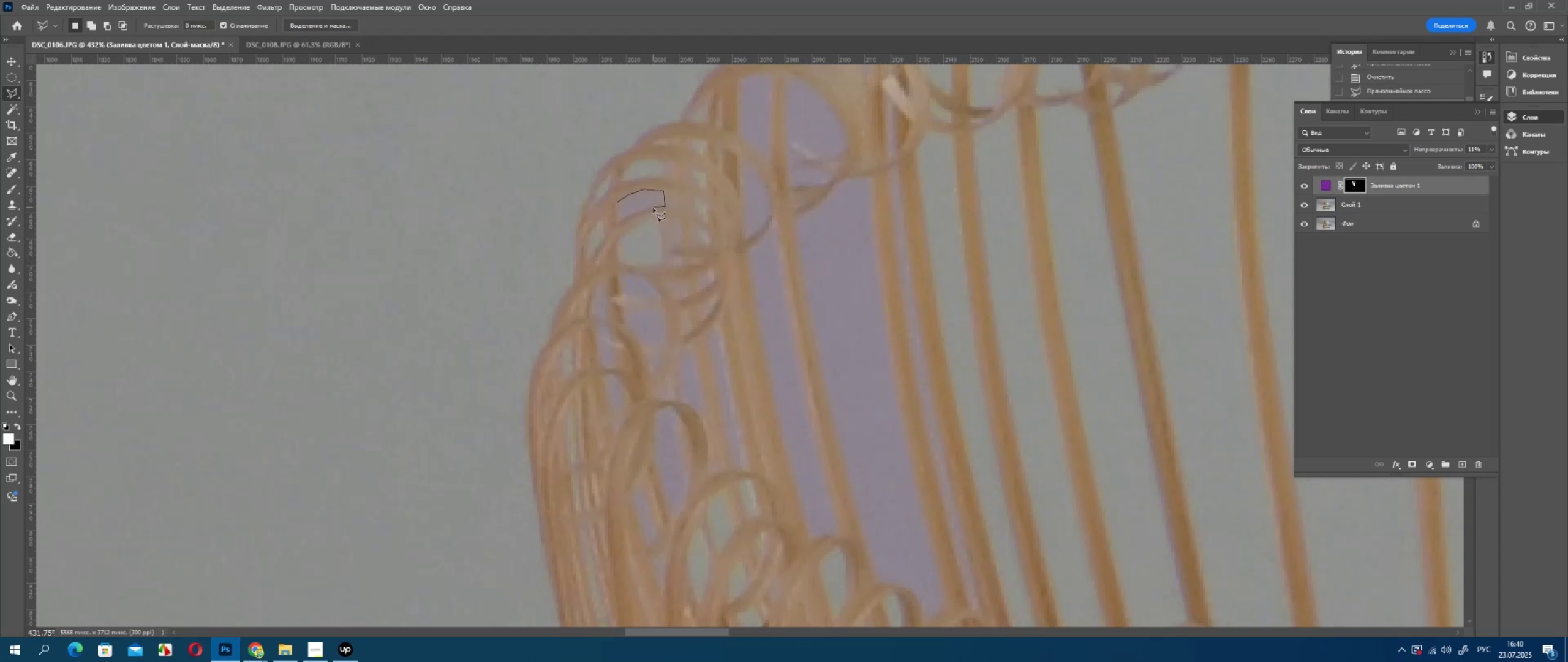 
left_click_drag(start_coordinate=[654, 207], to_coordinate=[650, 208])
 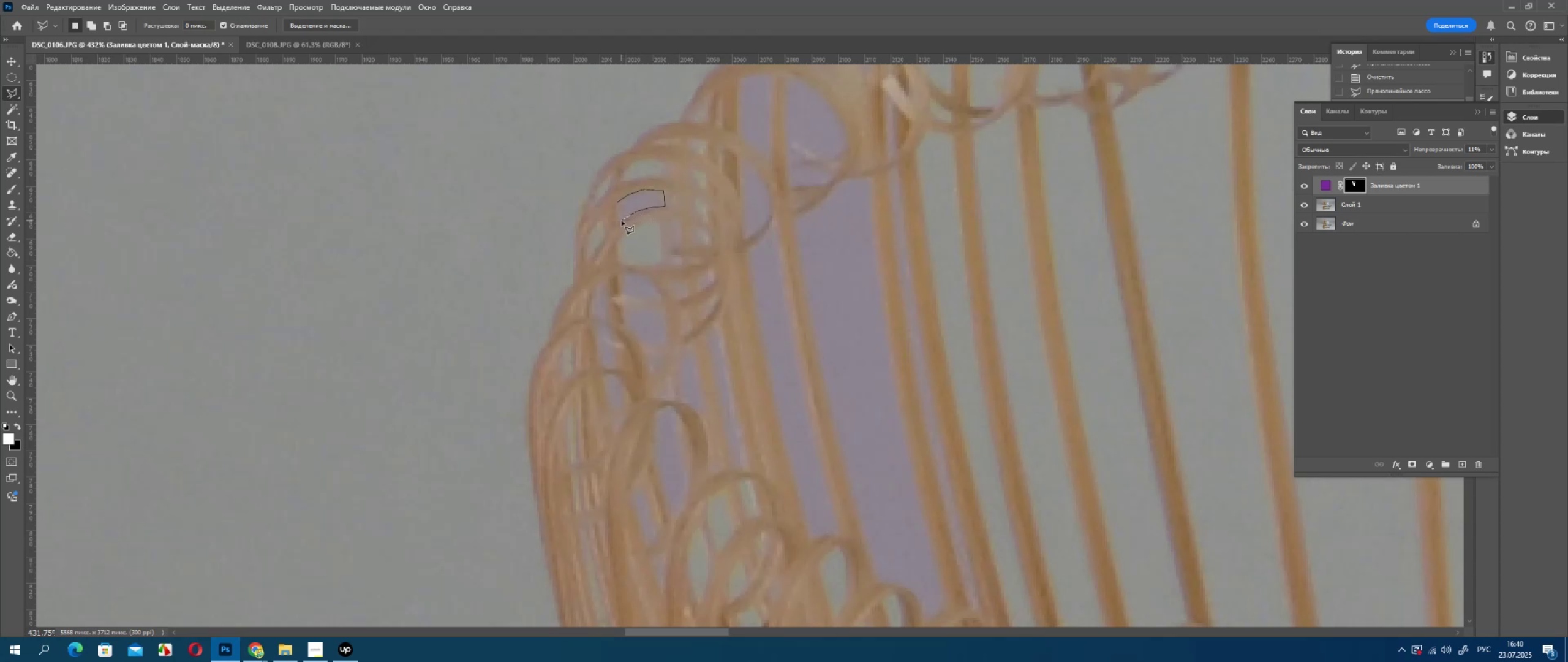 
left_click([622, 221])
 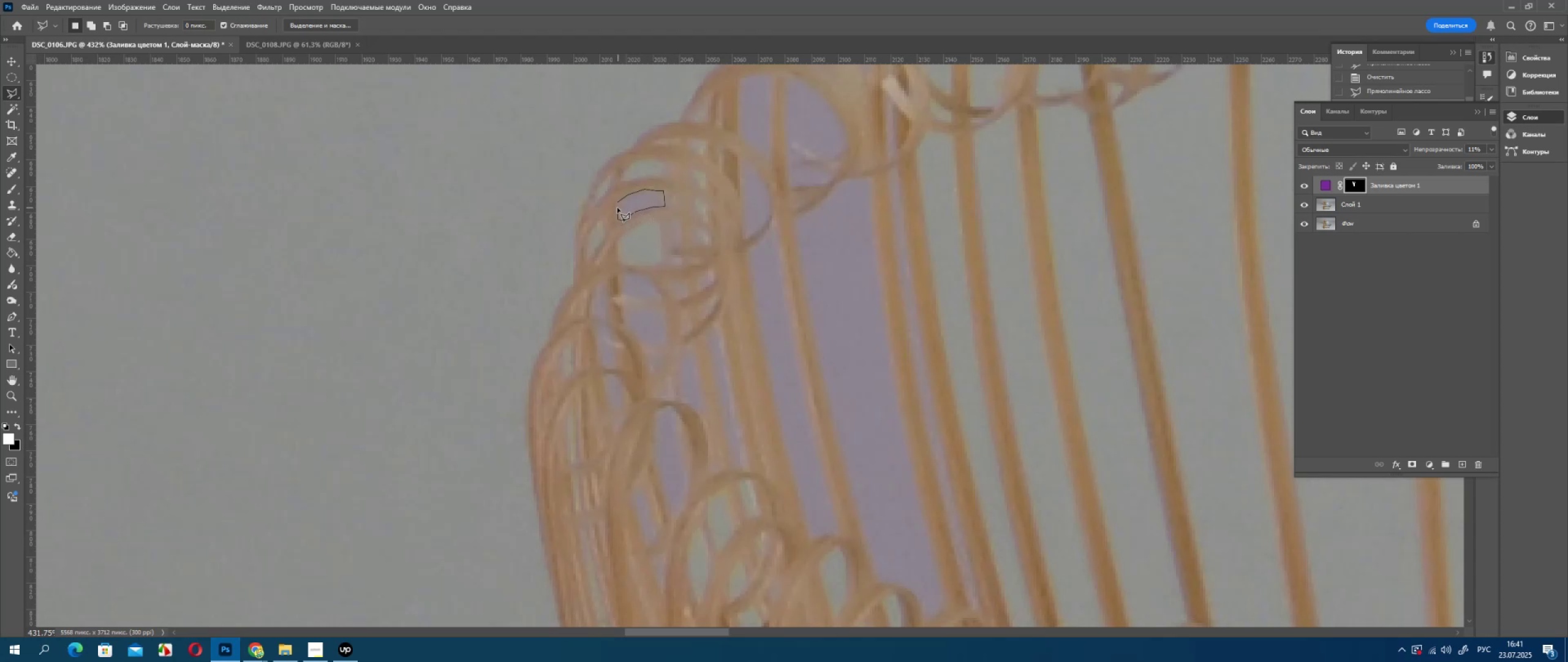 
triple_click([618, 208])
 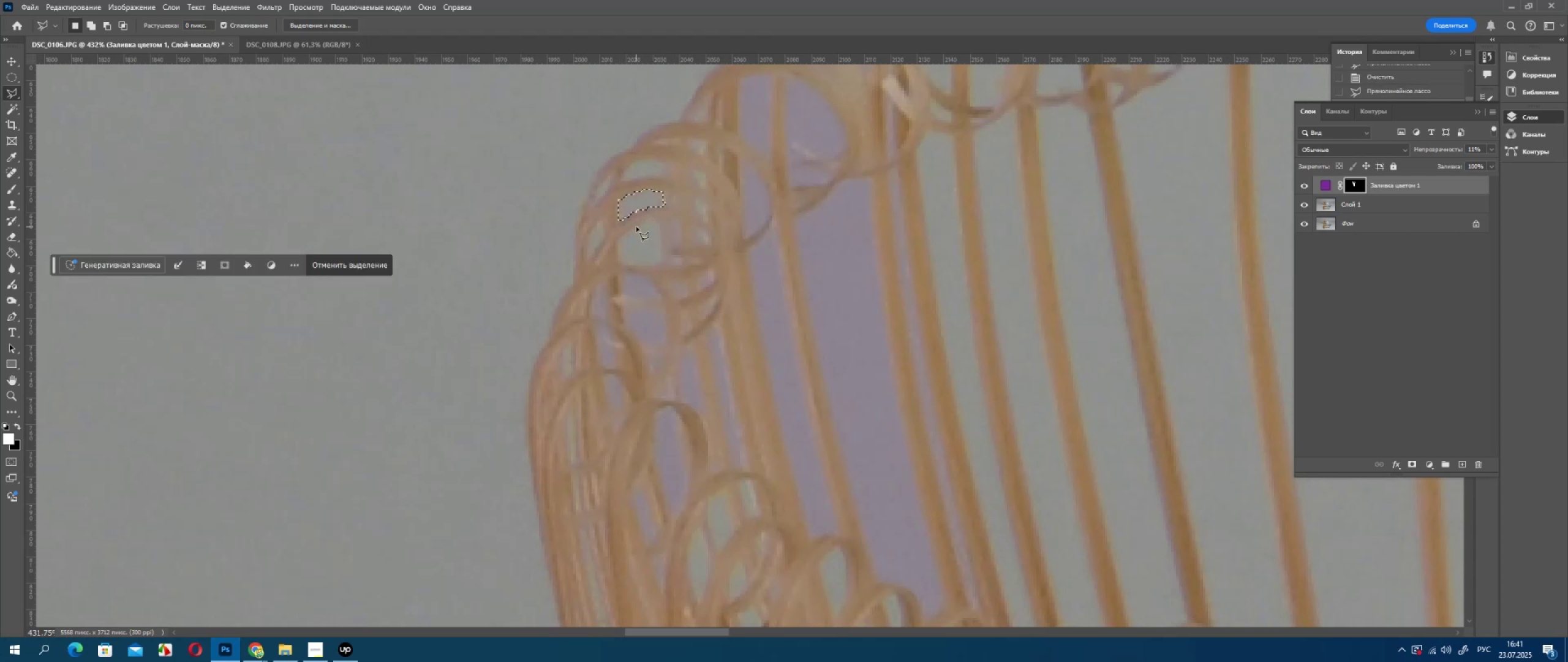 
key(Delete)
 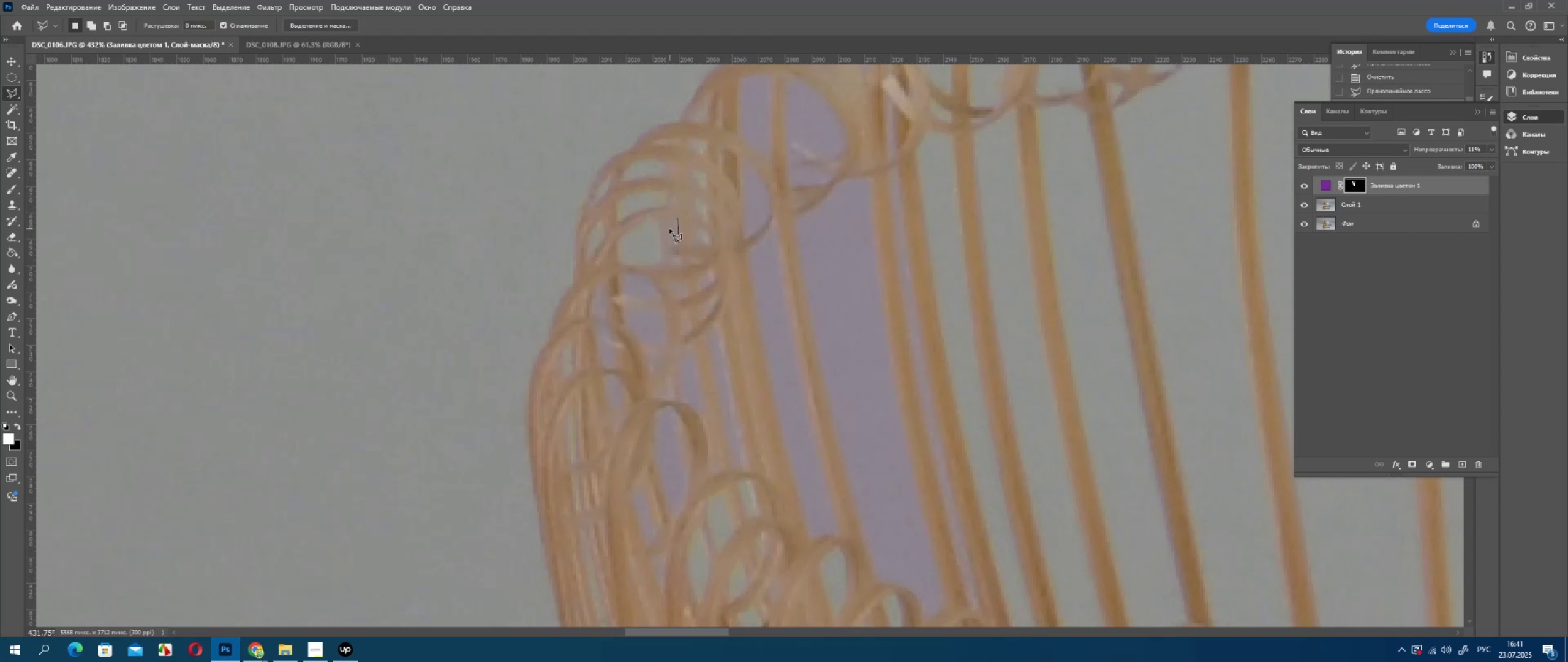 
left_click([671, 220])
 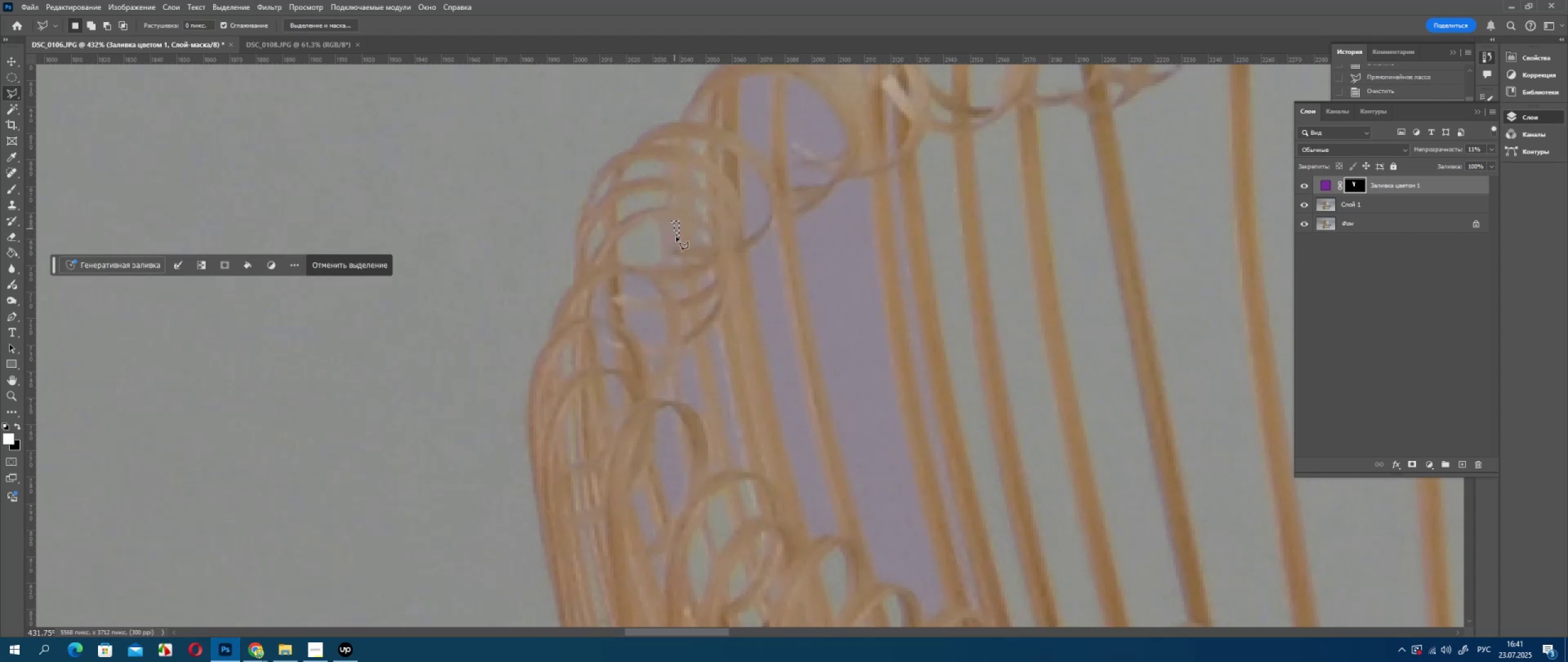 
key(Delete)
 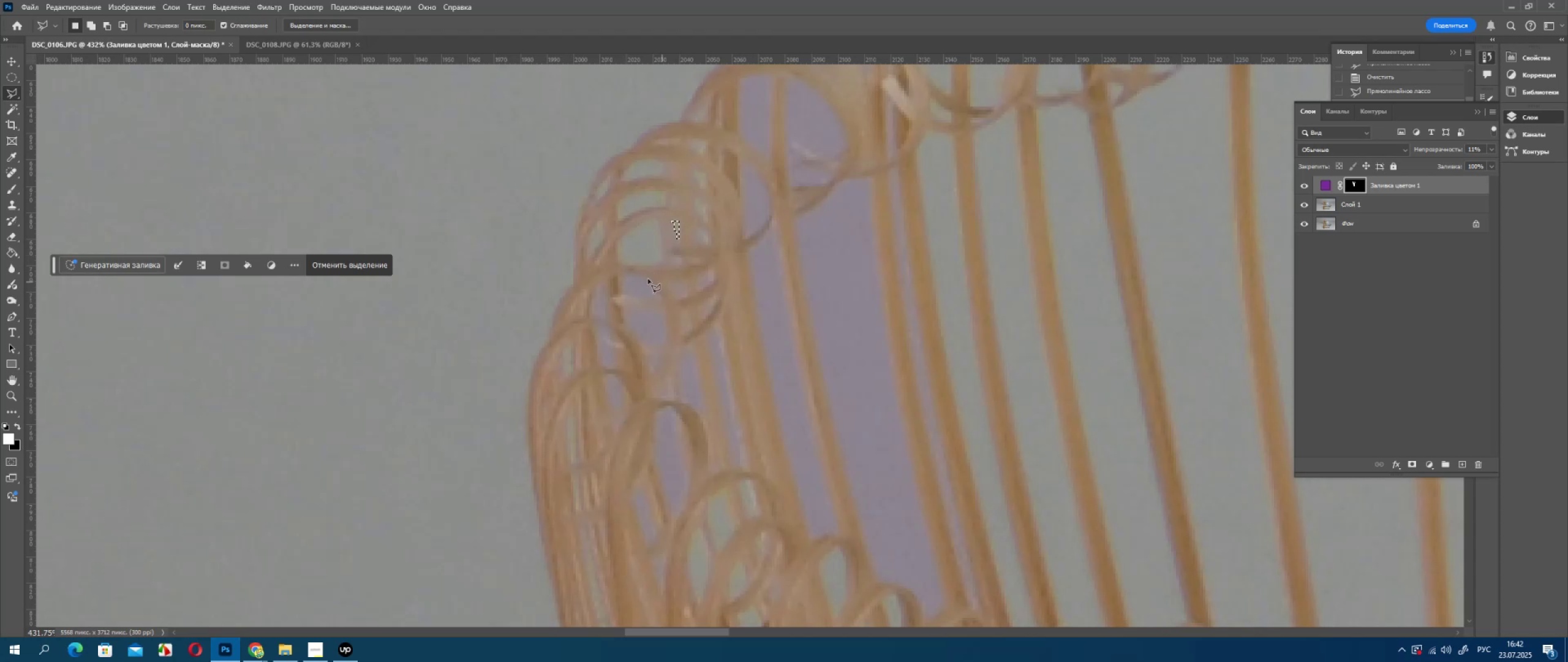 
wait(74.78)
 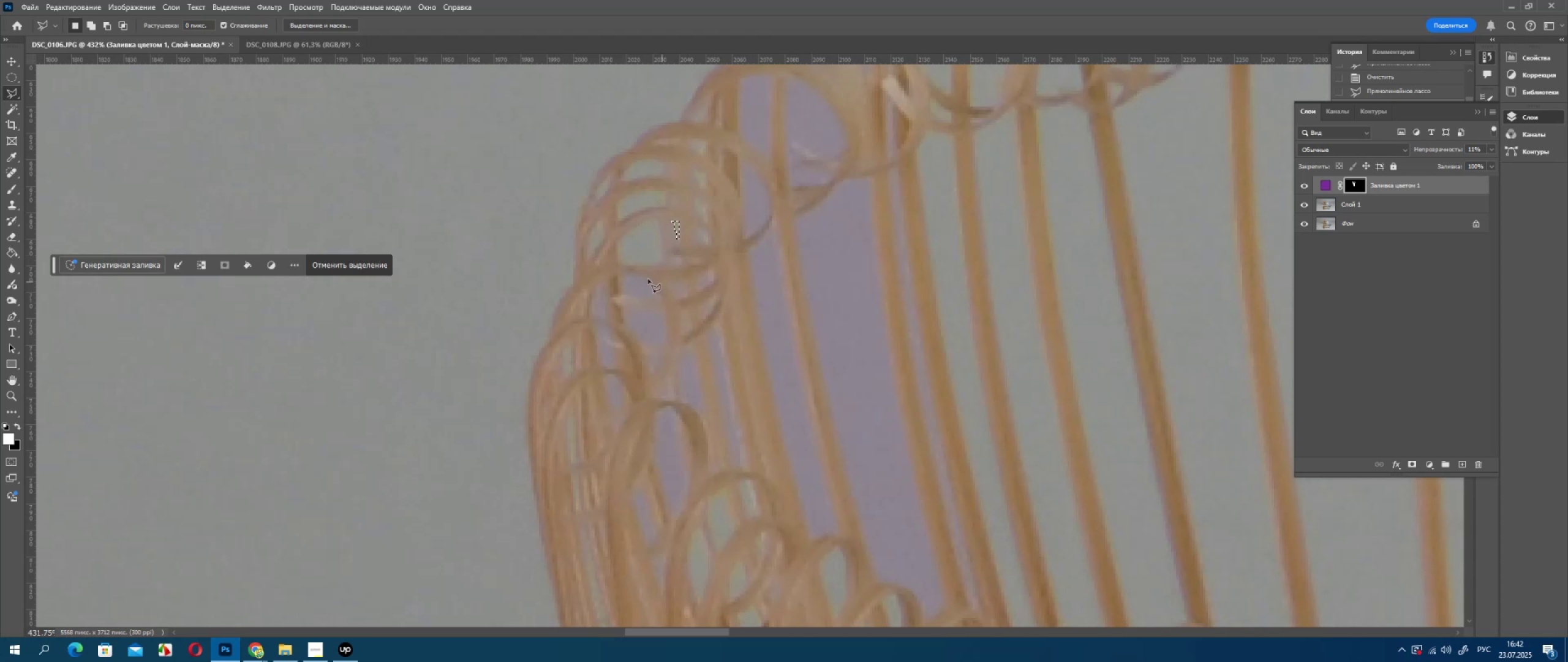 
left_click_drag(start_coordinate=[633, 295], to_coordinate=[630, 295])
 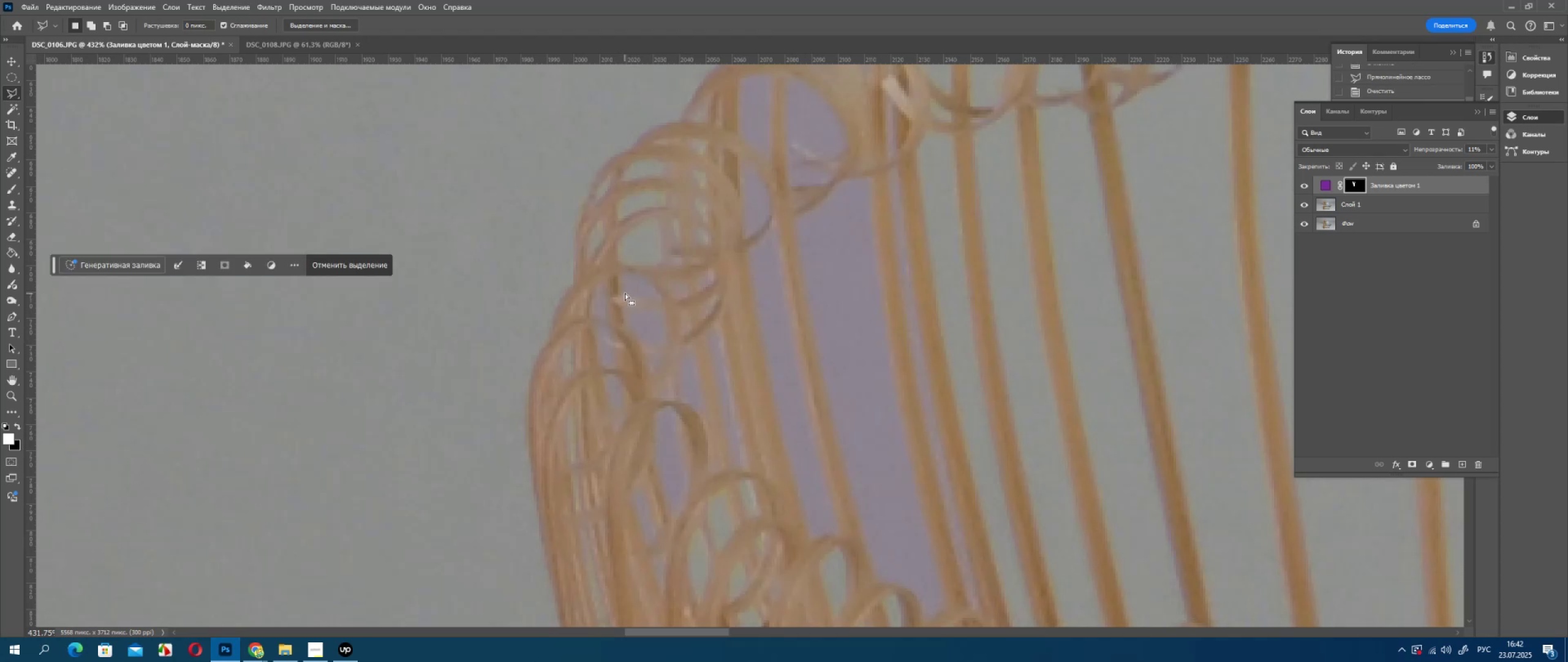 
double_click([625, 294])
 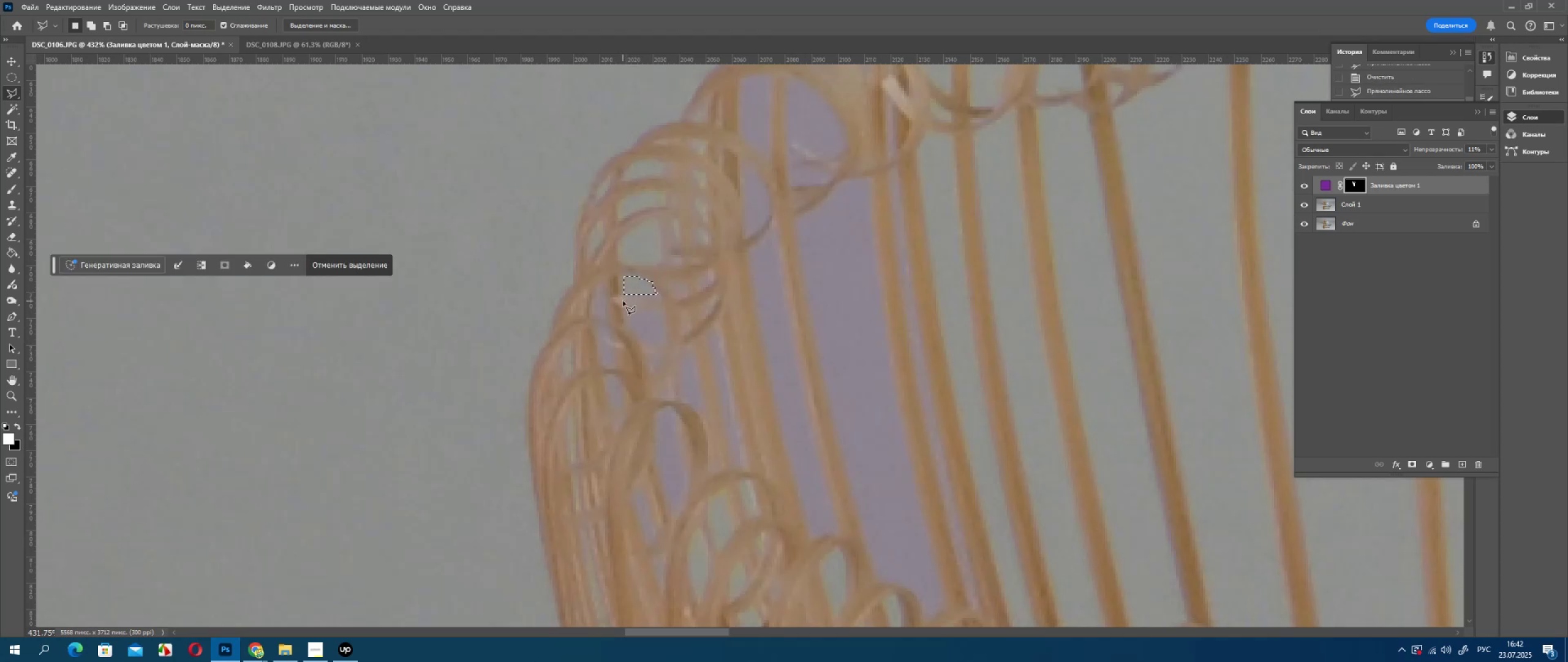 
key(Delete)
 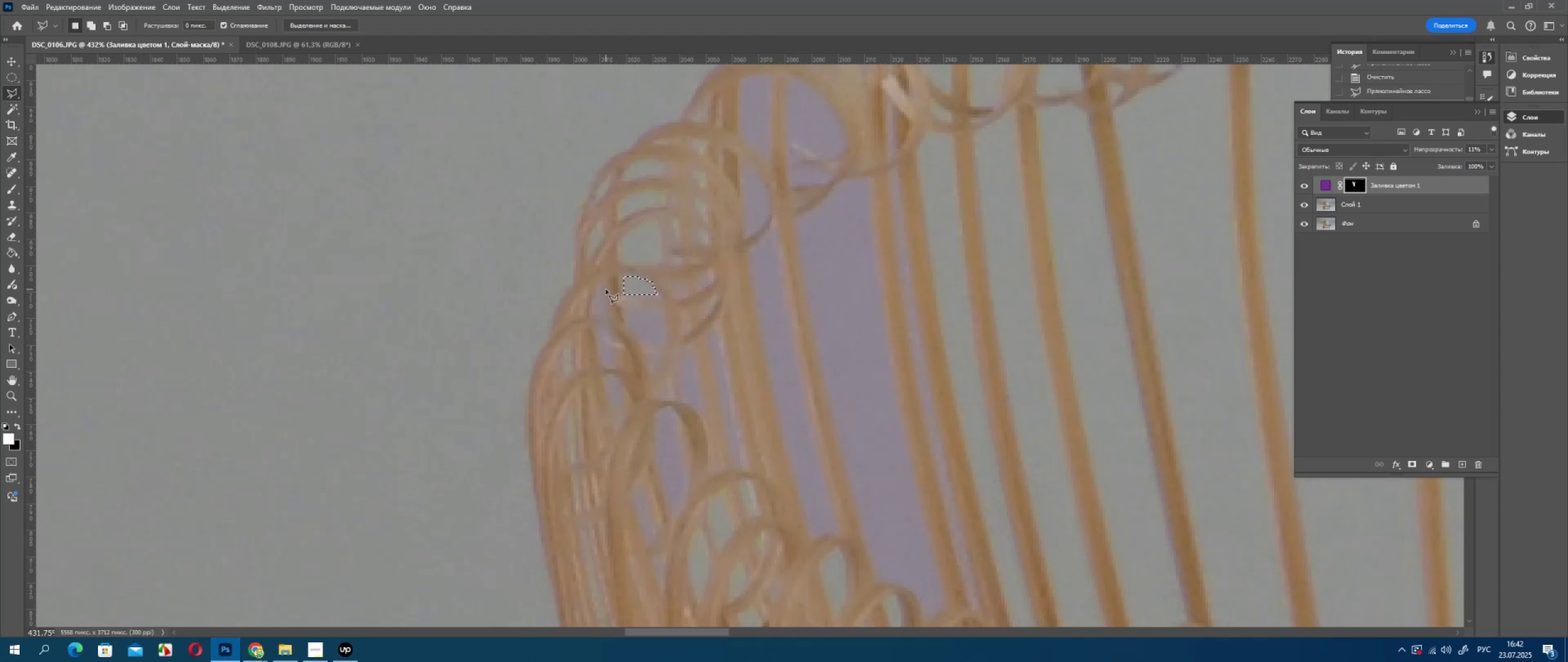 
left_click([606, 289])
 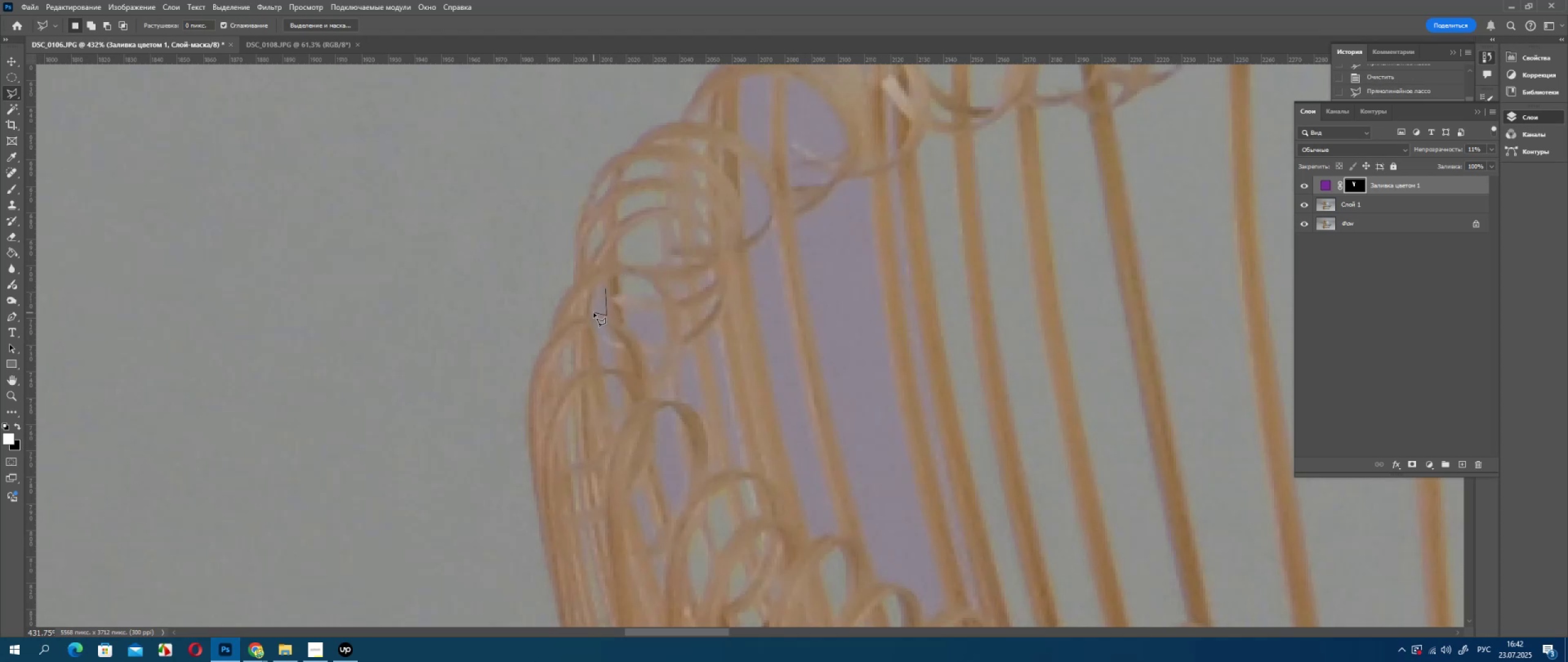 
left_click([594, 313])
 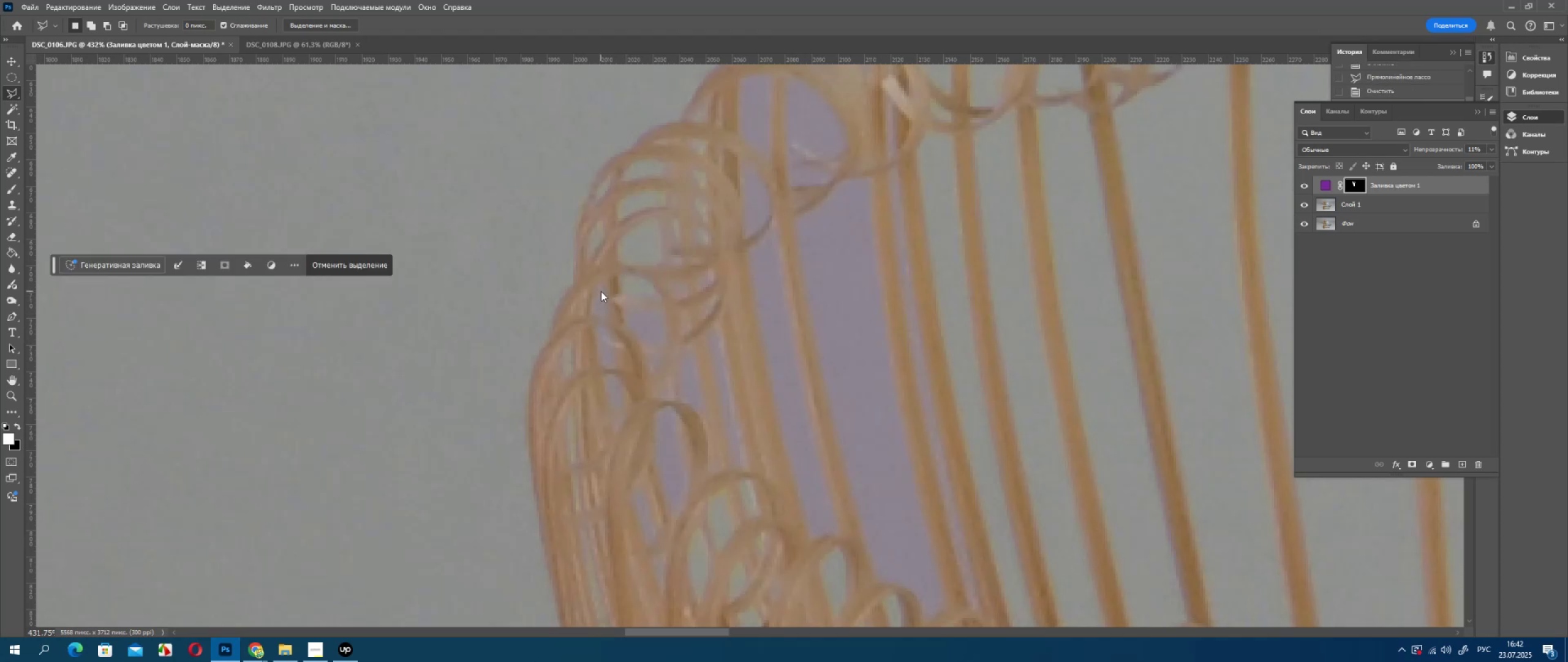 
double_click([601, 291])
 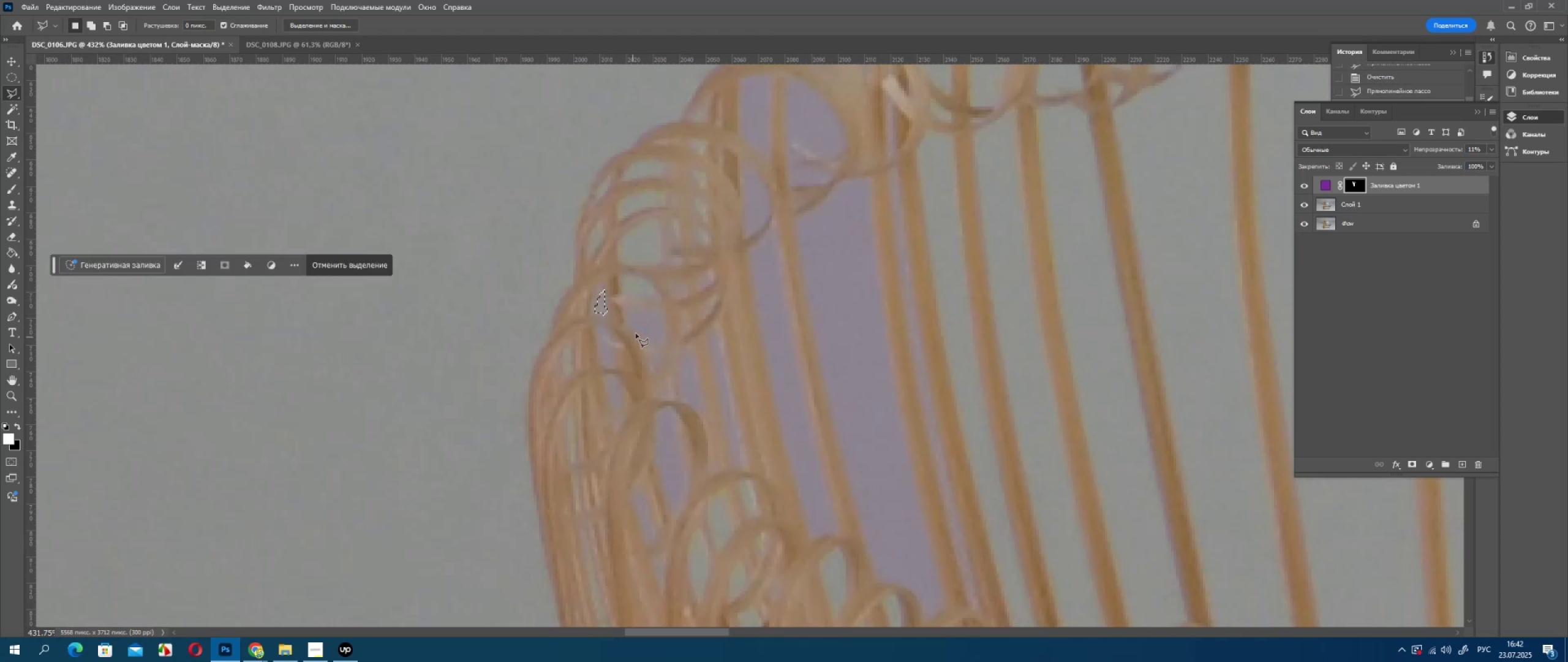 
key(Delete)
 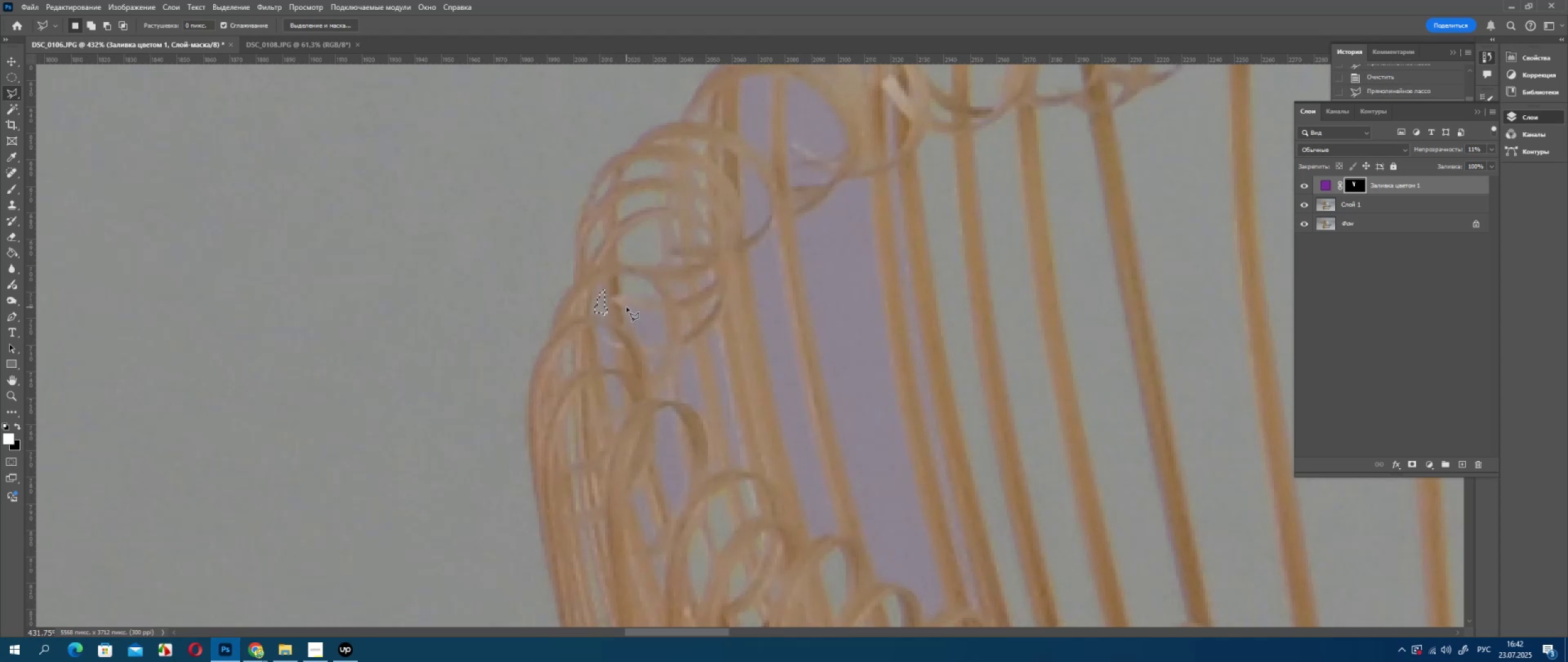 
left_click([627, 307])
 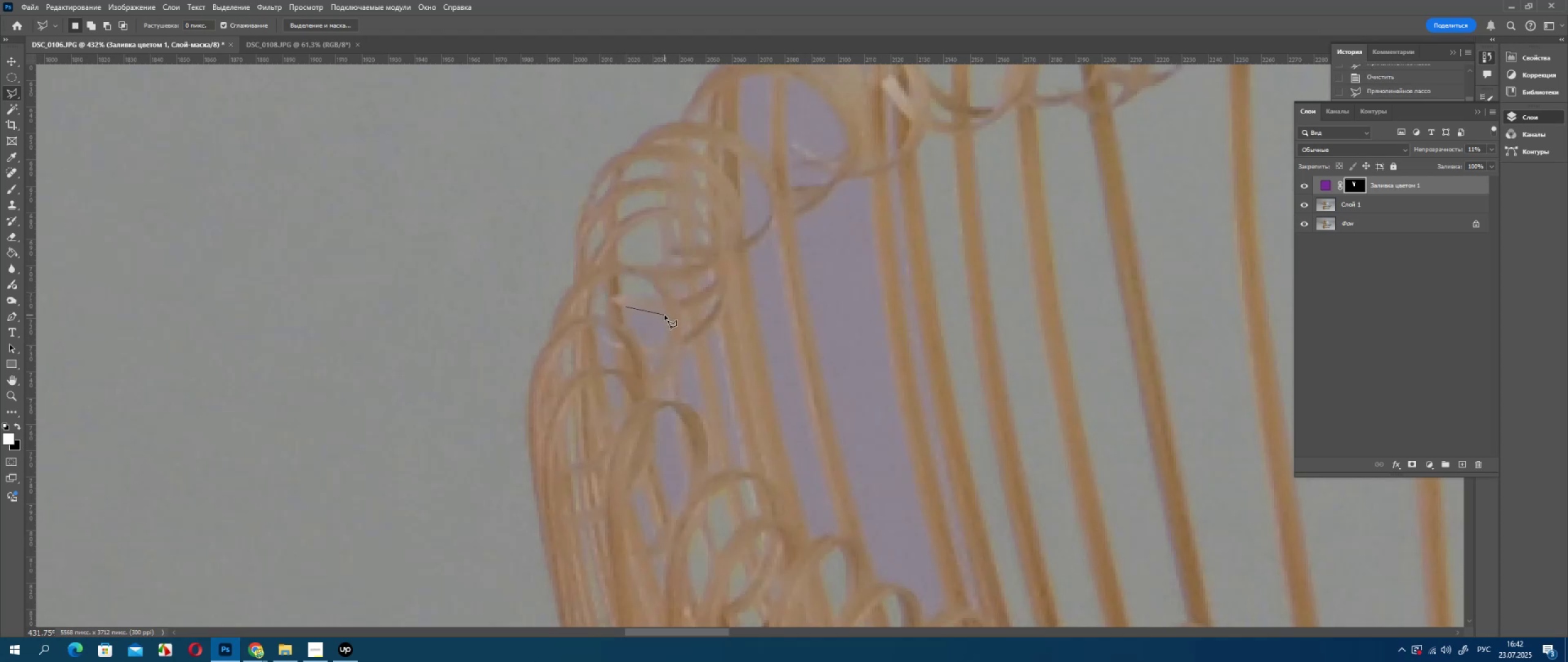 
left_click([665, 315])
 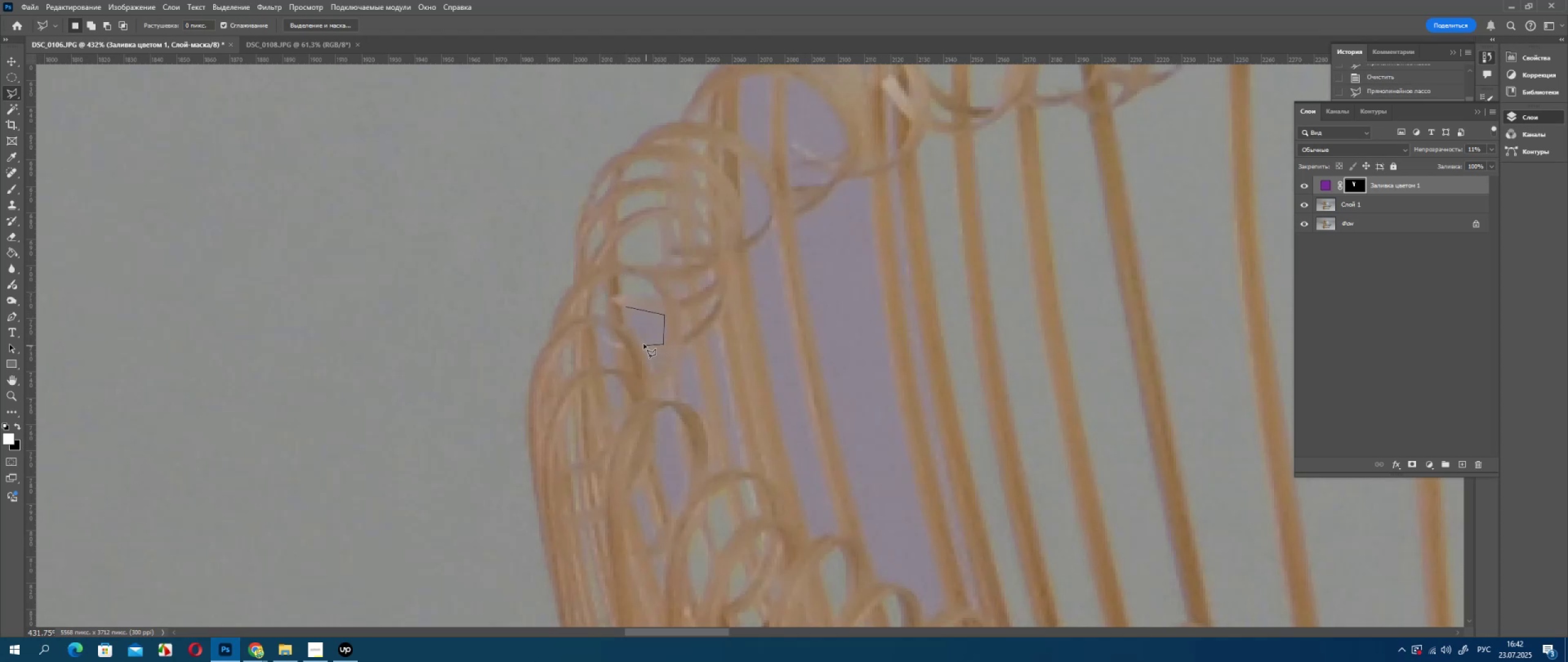 
left_click_drag(start_coordinate=[640, 338], to_coordinate=[636, 334])
 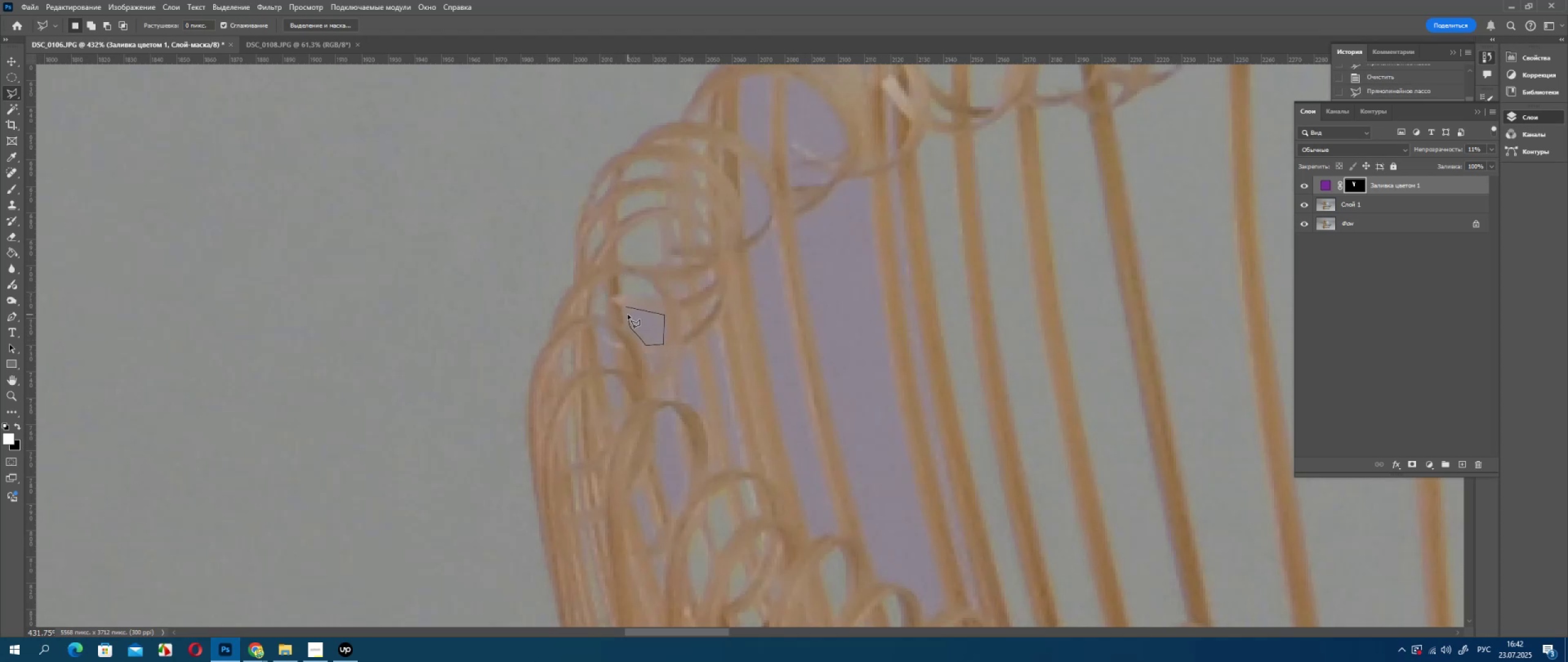 
triple_click([628, 314])
 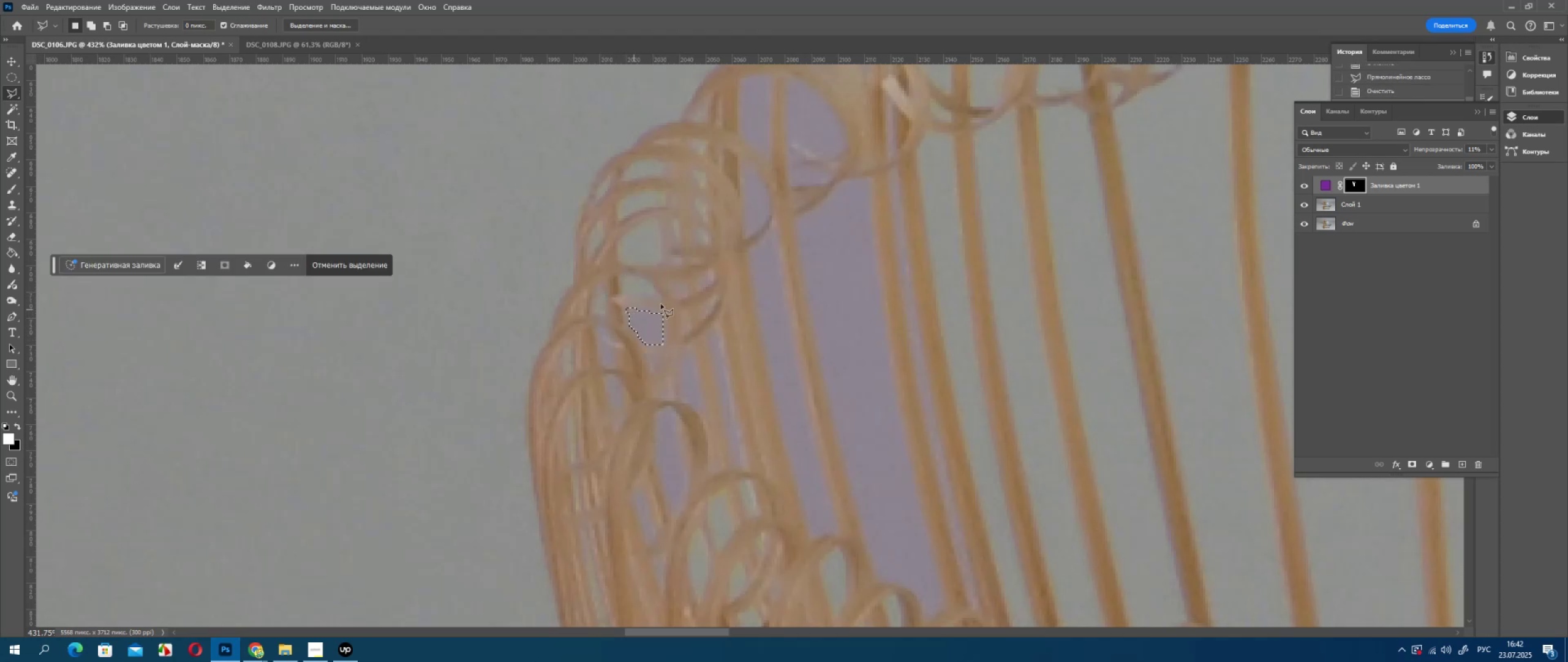 
triple_click([628, 314])
 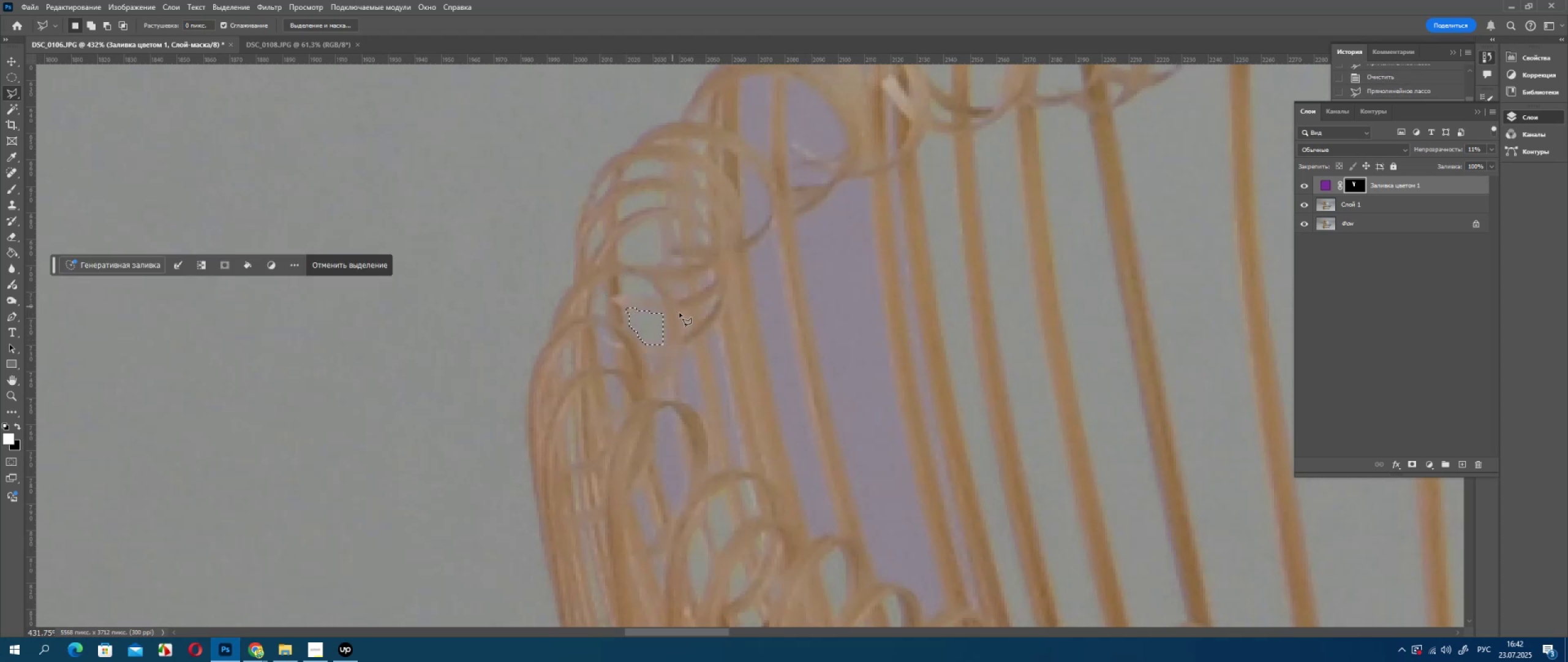 
key(Delete)
 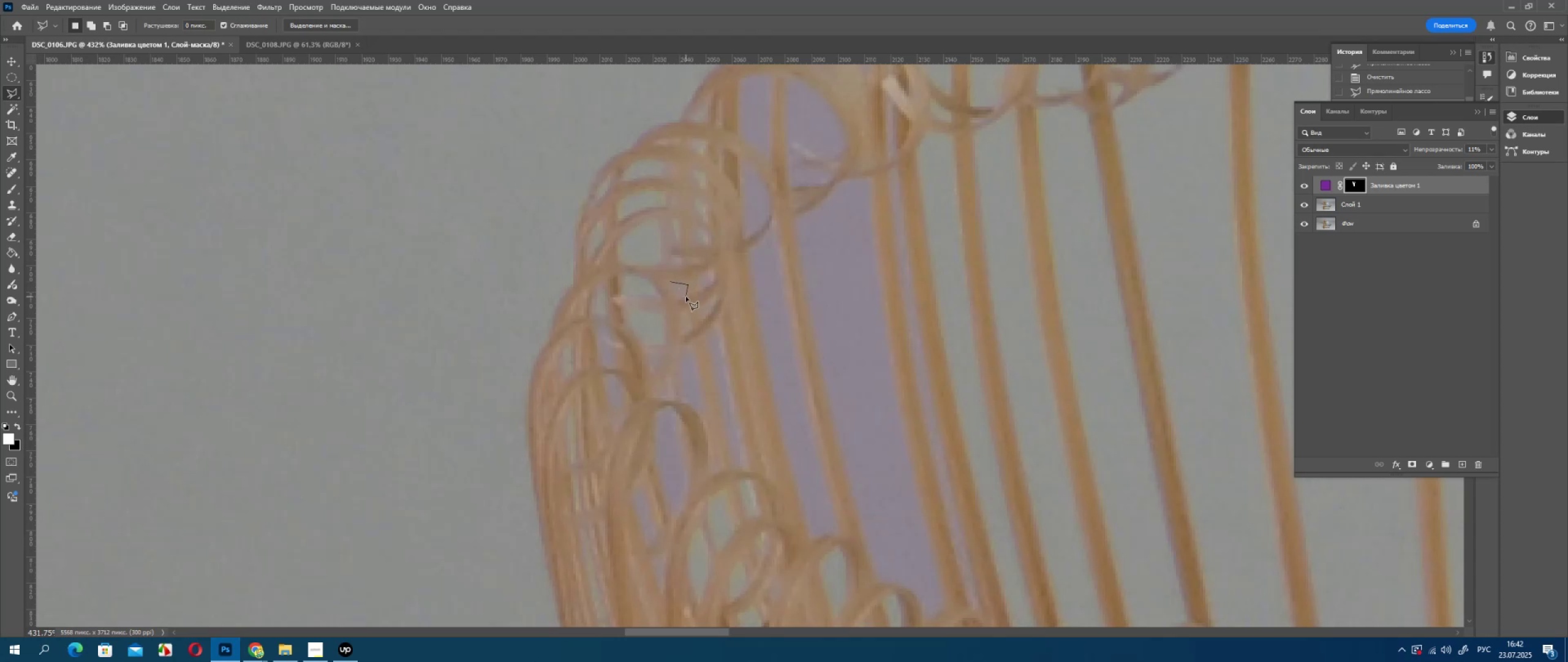 
double_click([678, 290])
 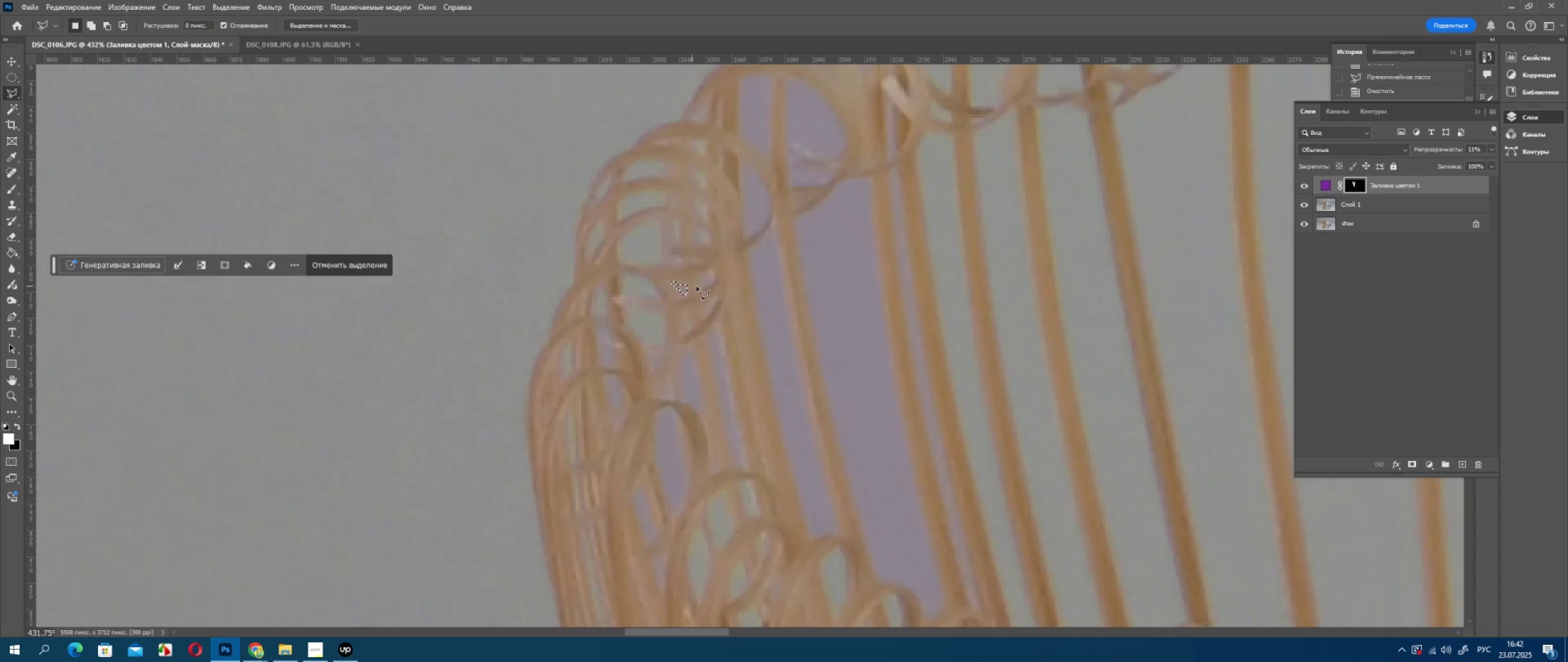 
triple_click([678, 290])
 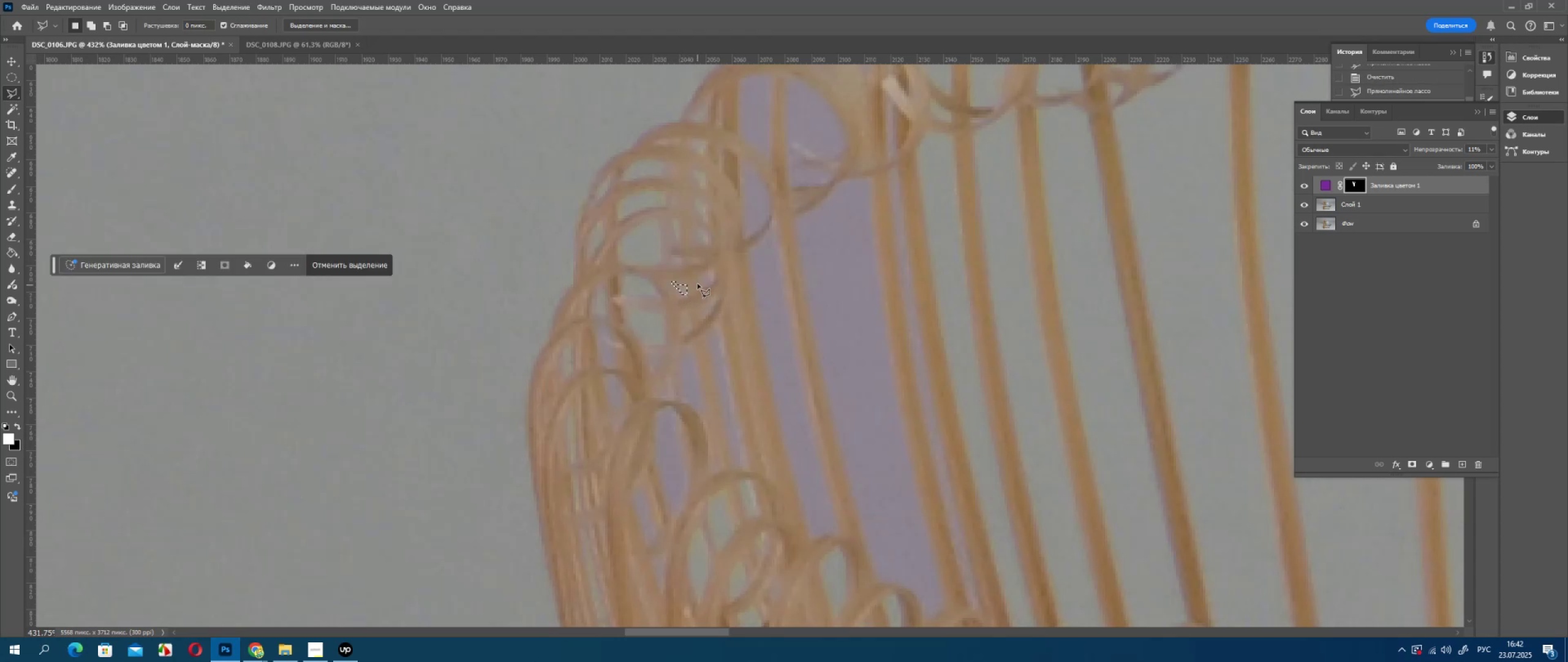 
key(Delete)
 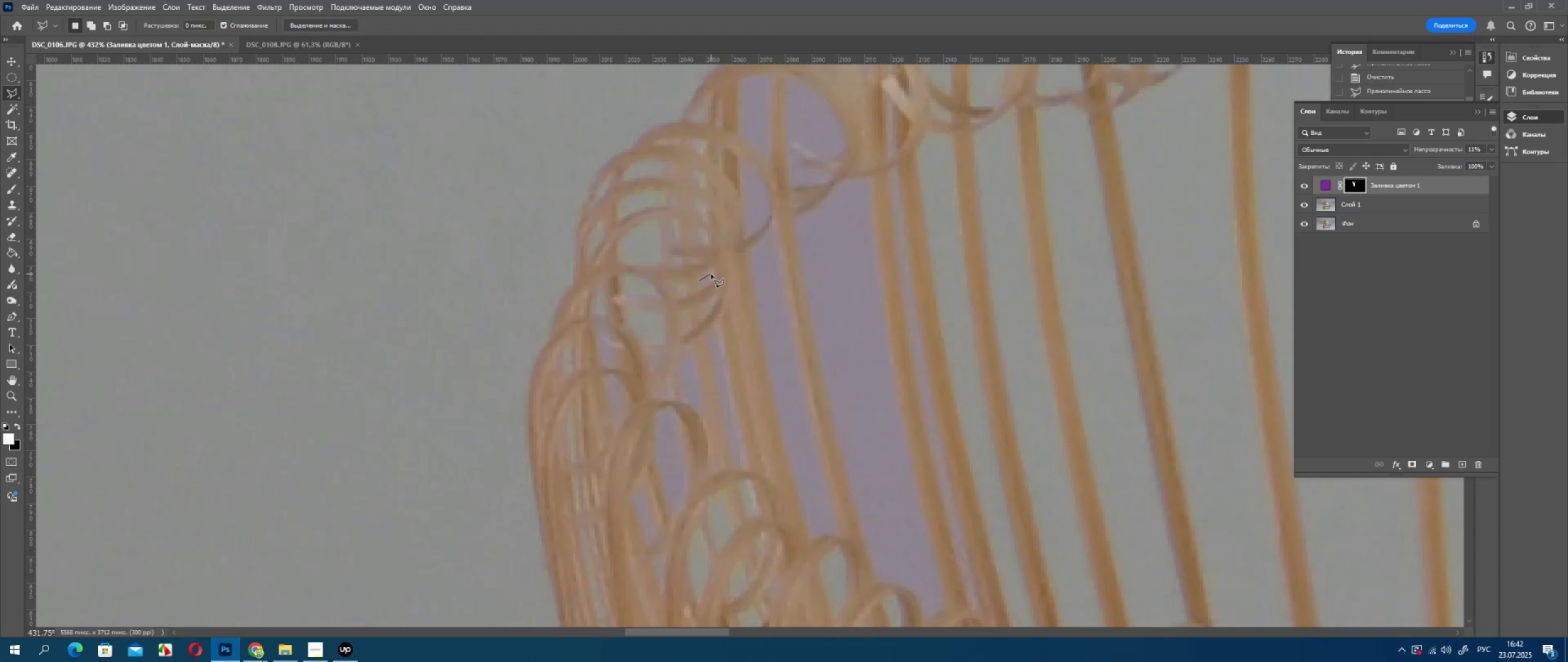 
left_click([712, 273])
 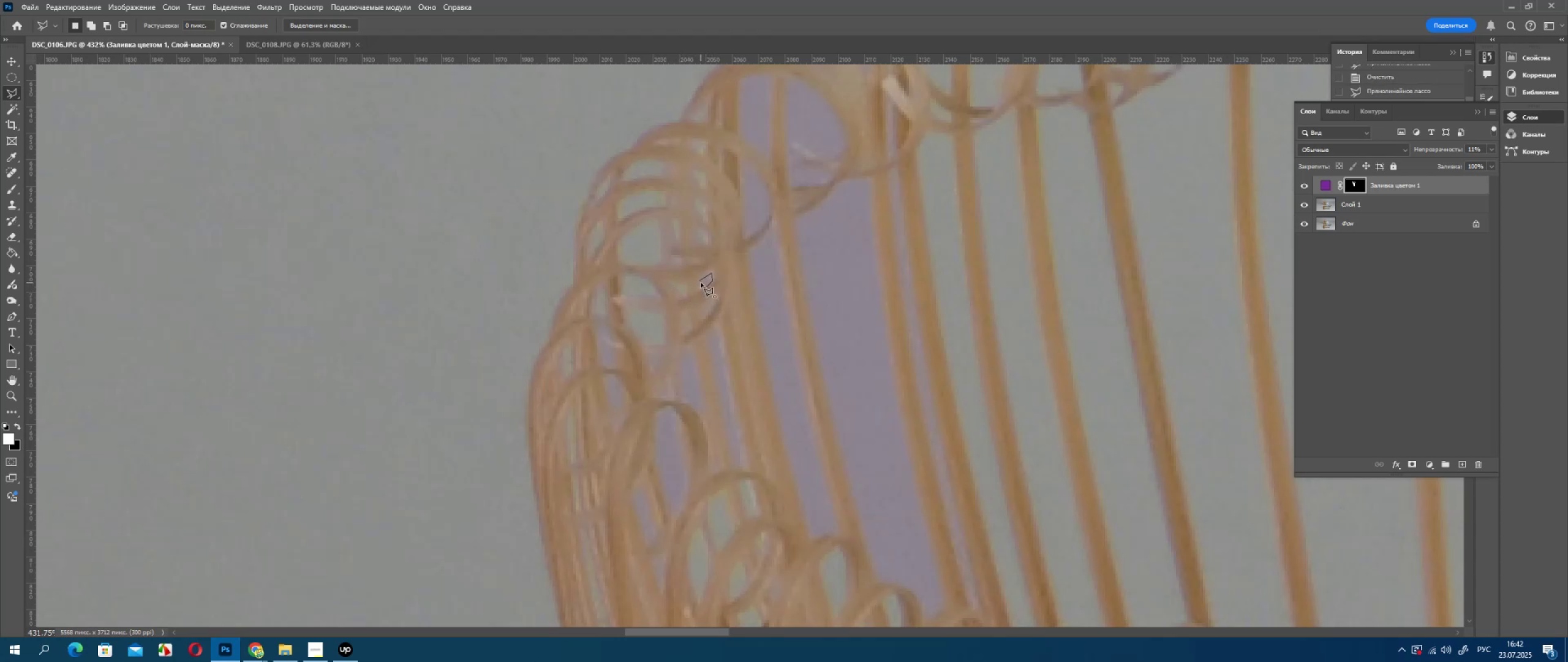 
triple_click([701, 283])
 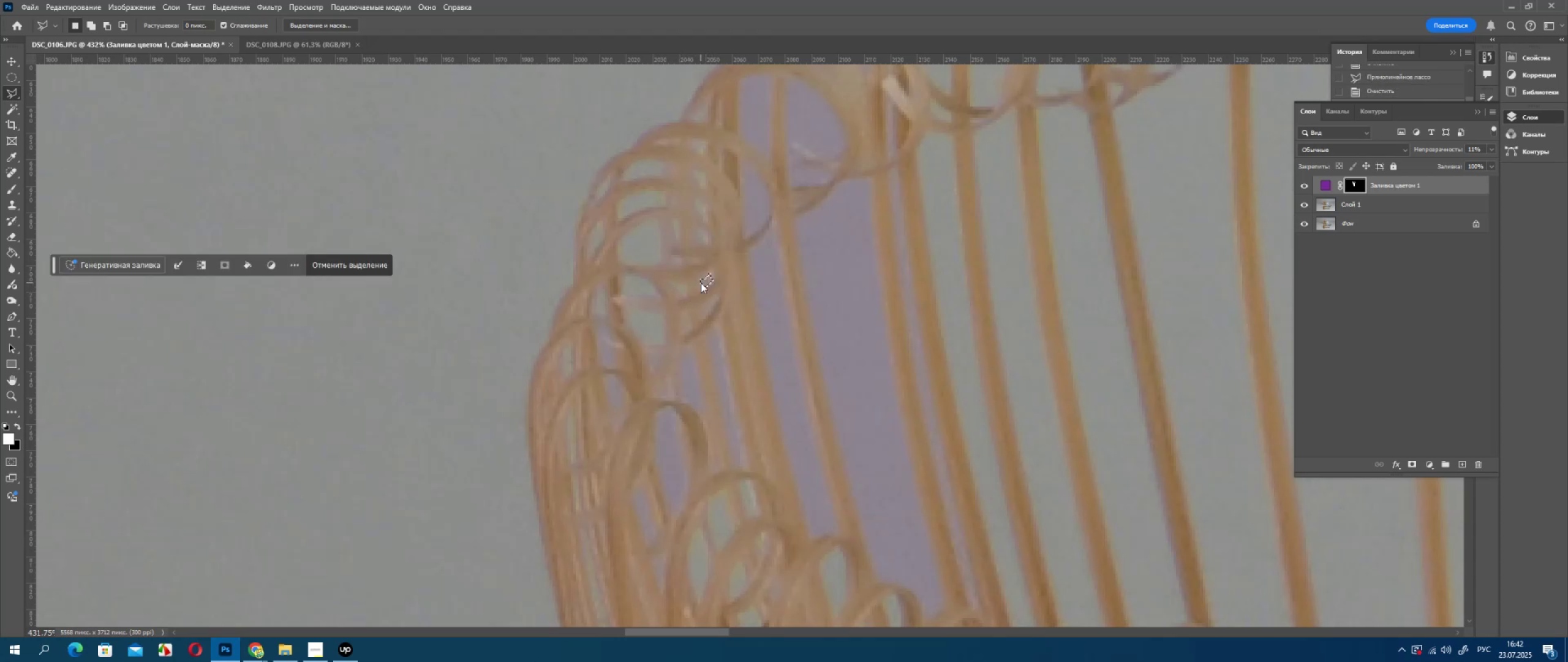 
triple_click([701, 283])
 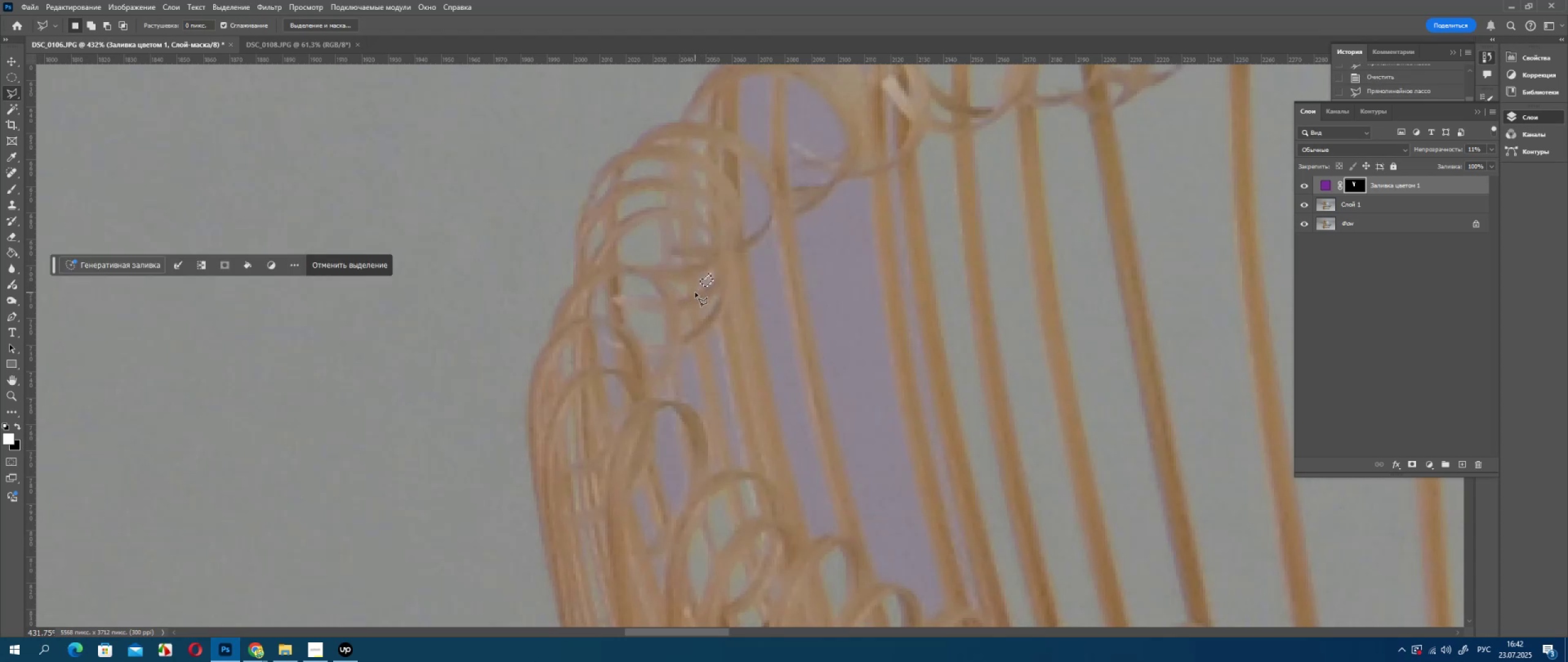 
key(Delete)
 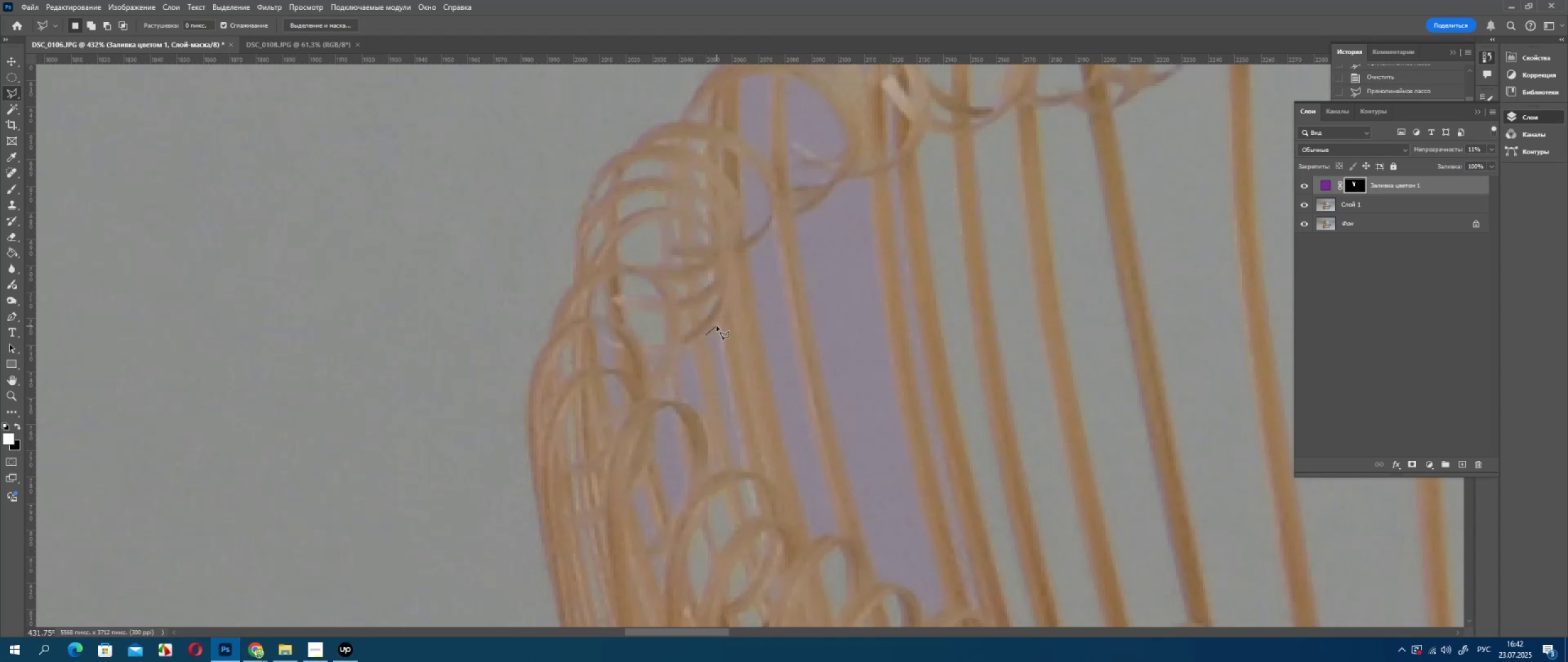 
left_click([718, 324])
 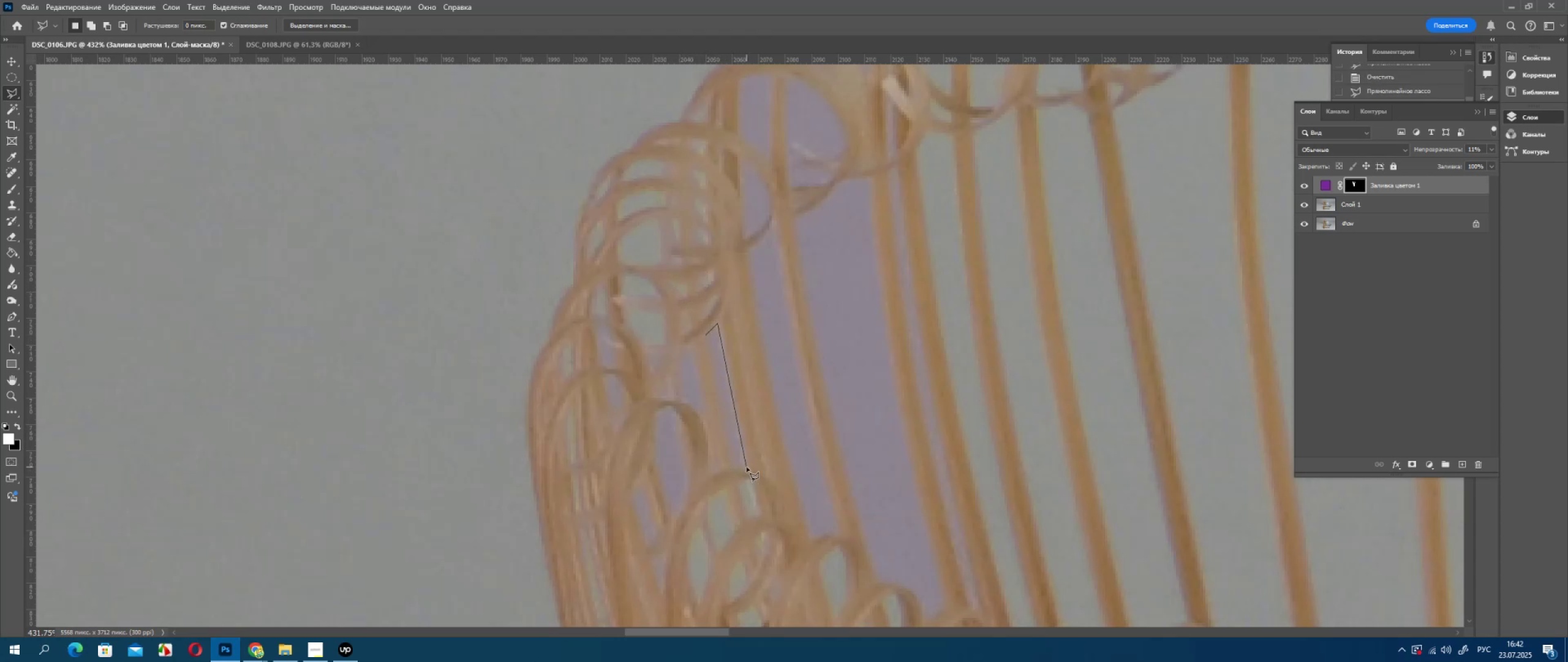 
left_click([747, 467])
 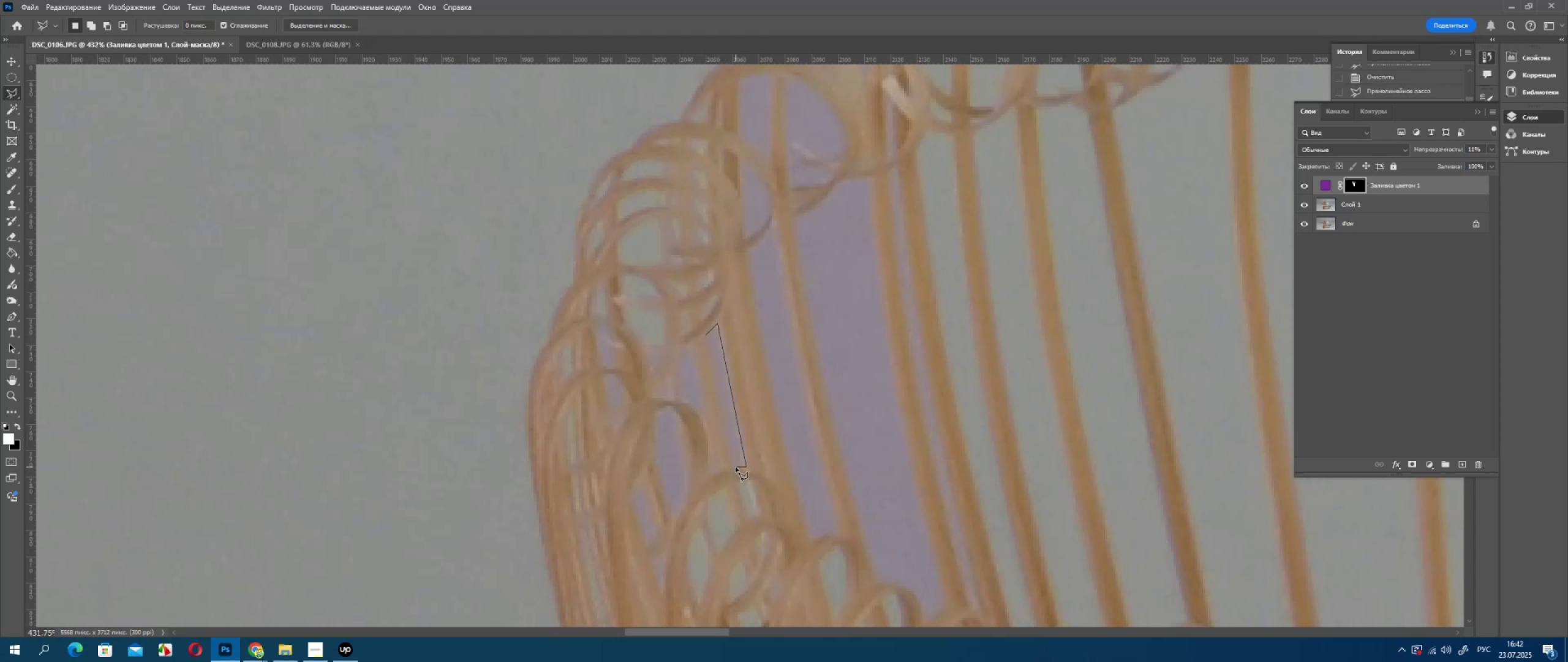 
left_click_drag(start_coordinate=[736, 467], to_coordinate=[736, 463])
 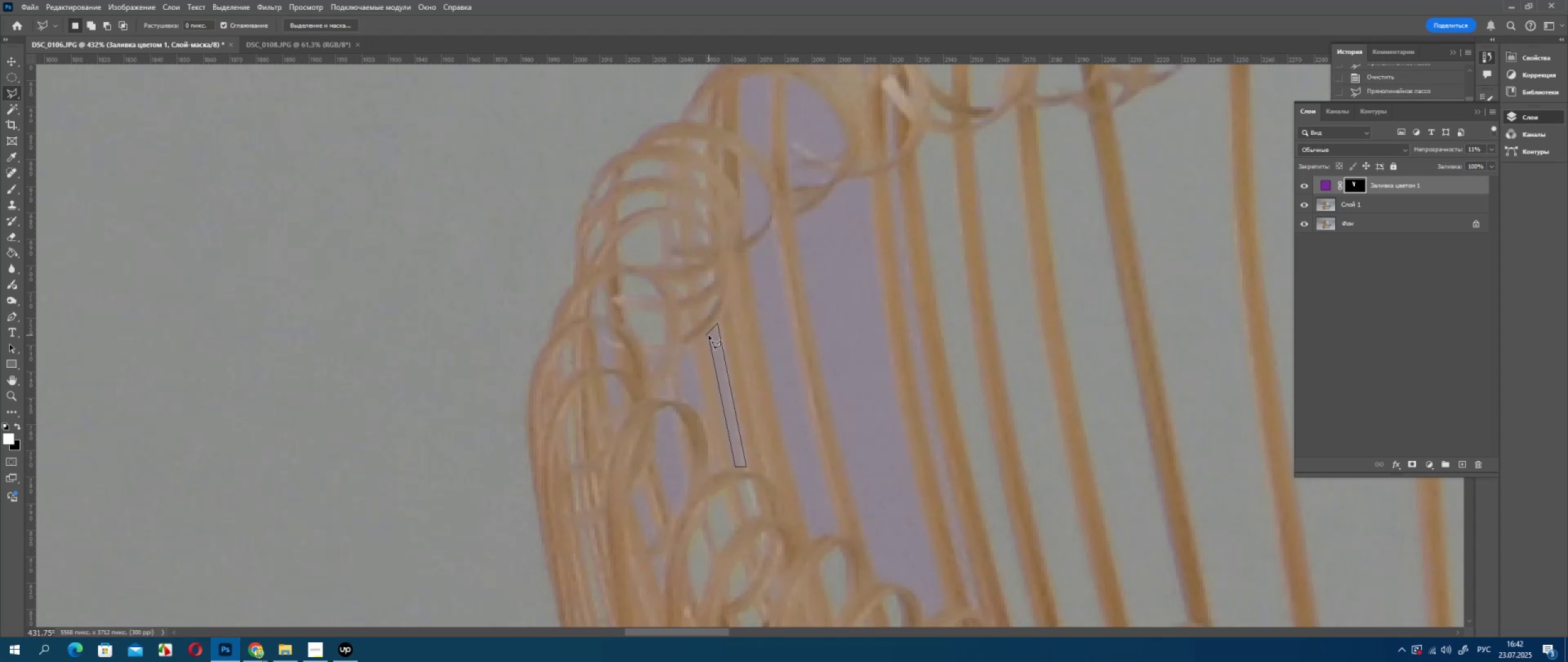 
double_click([709, 335])
 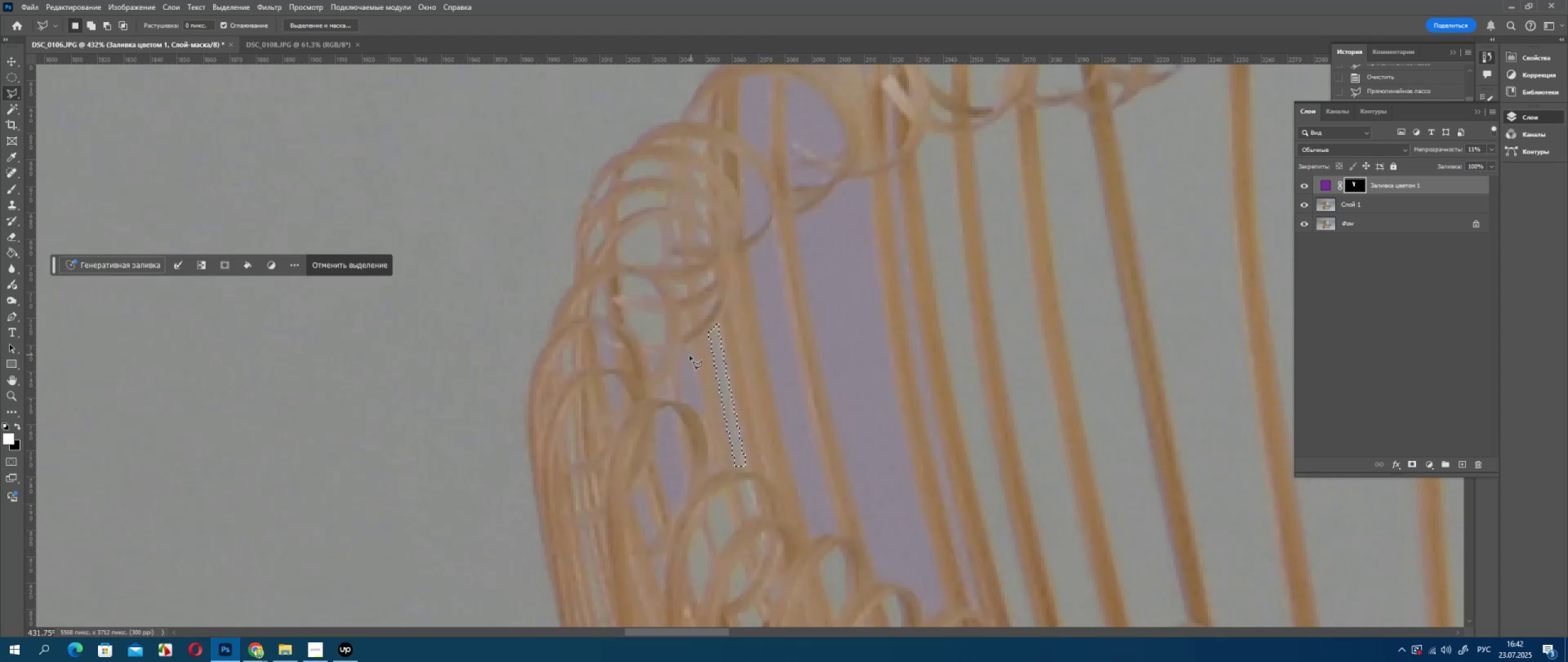 
key(Delete)
 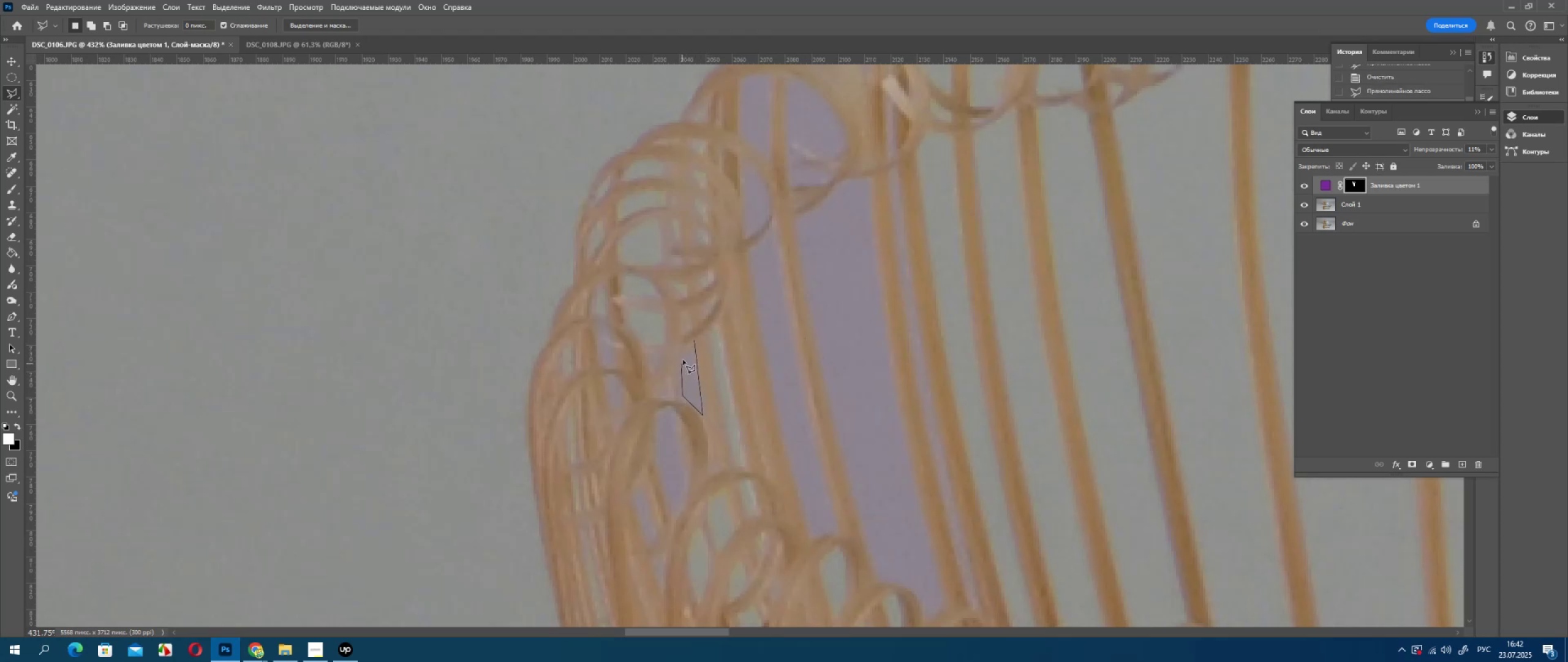 
triple_click([691, 342])
 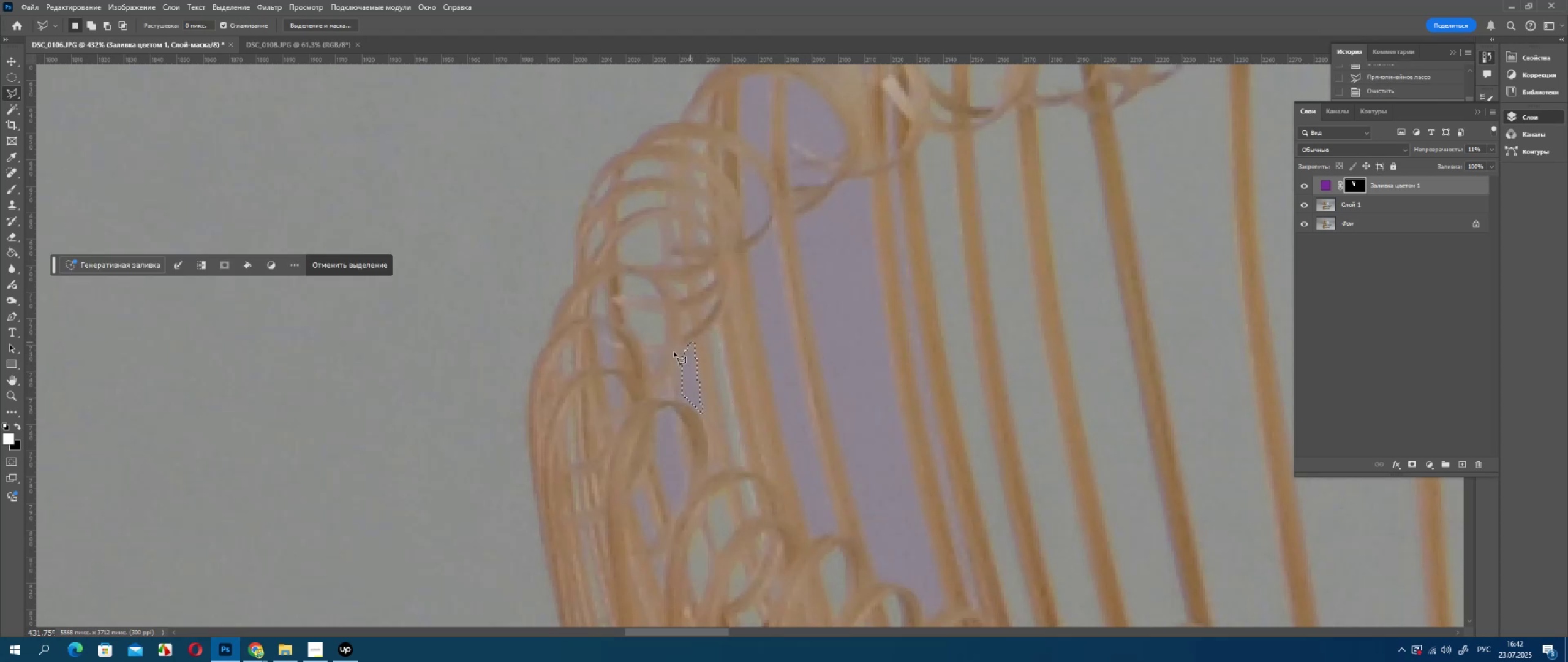 
triple_click([691, 342])
 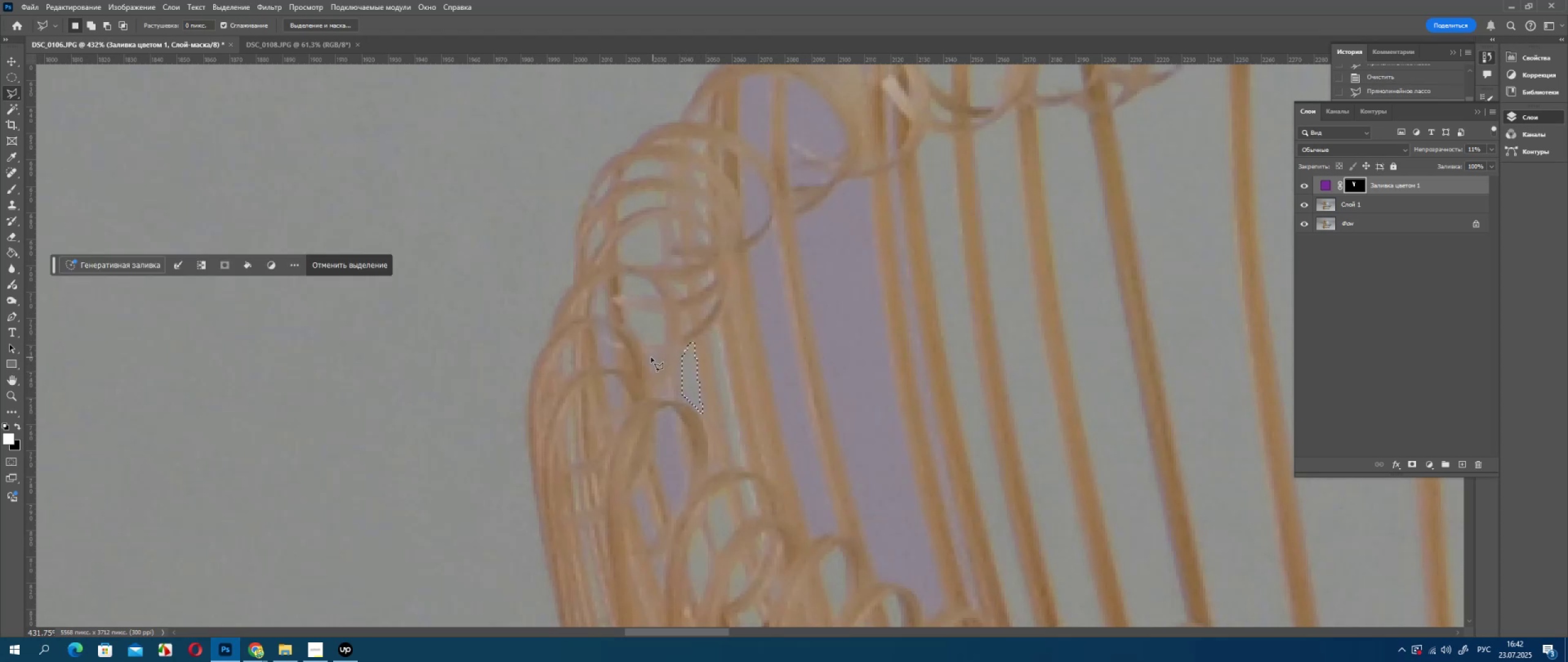 
key(Delete)
 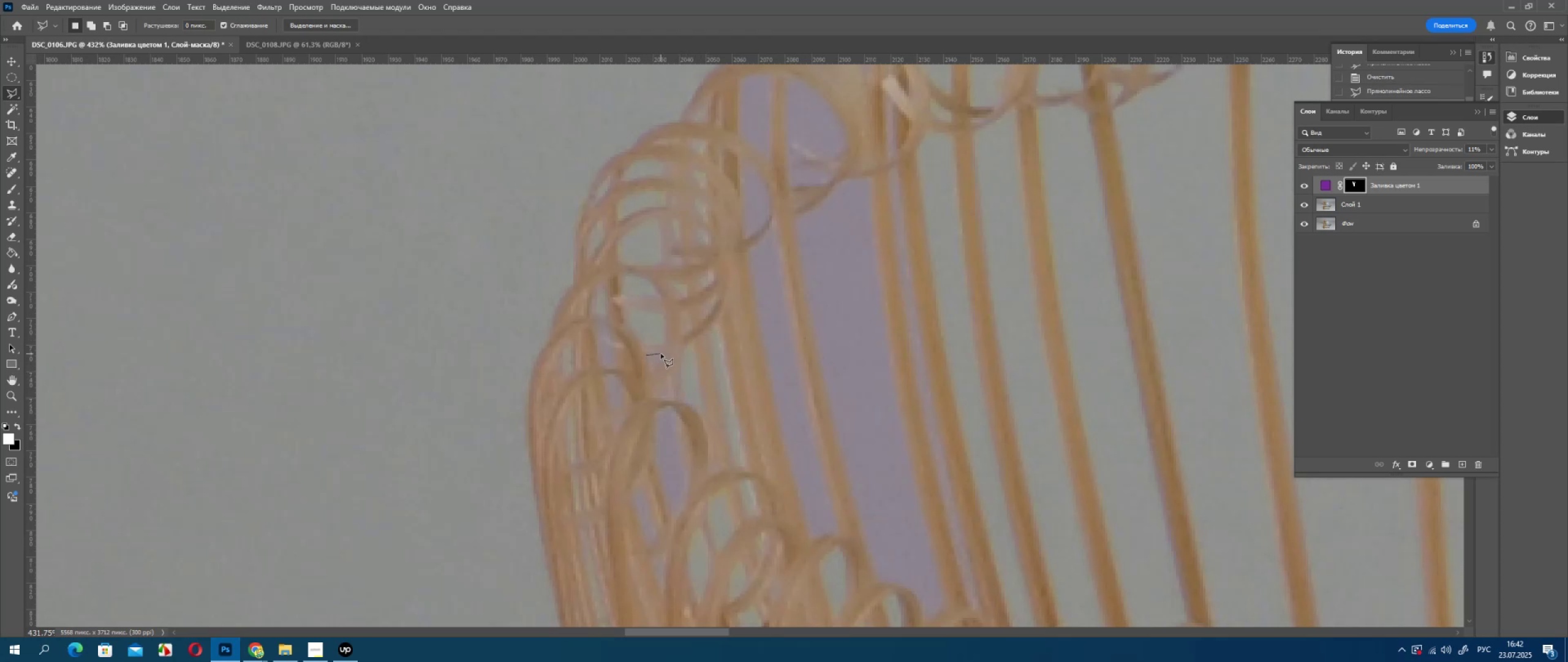 
left_click([661, 354])
 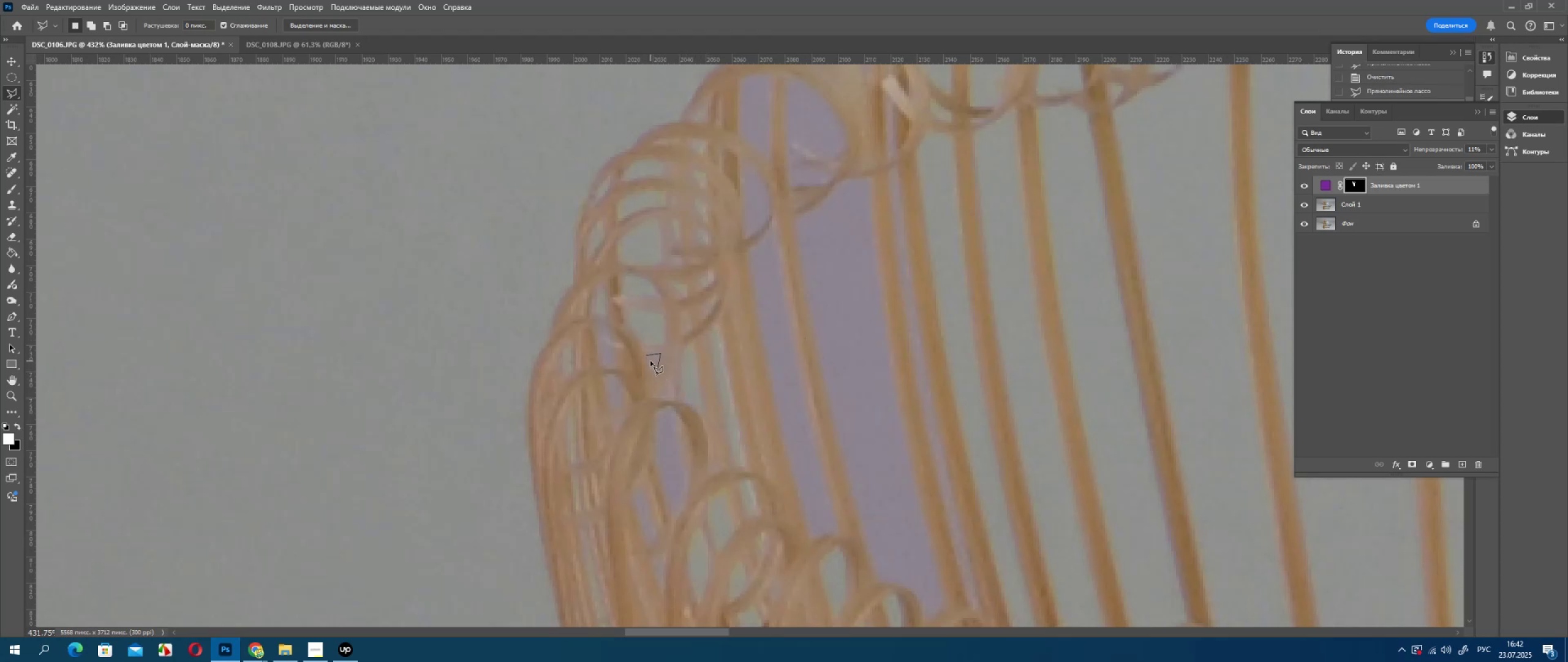 
triple_click([650, 361])
 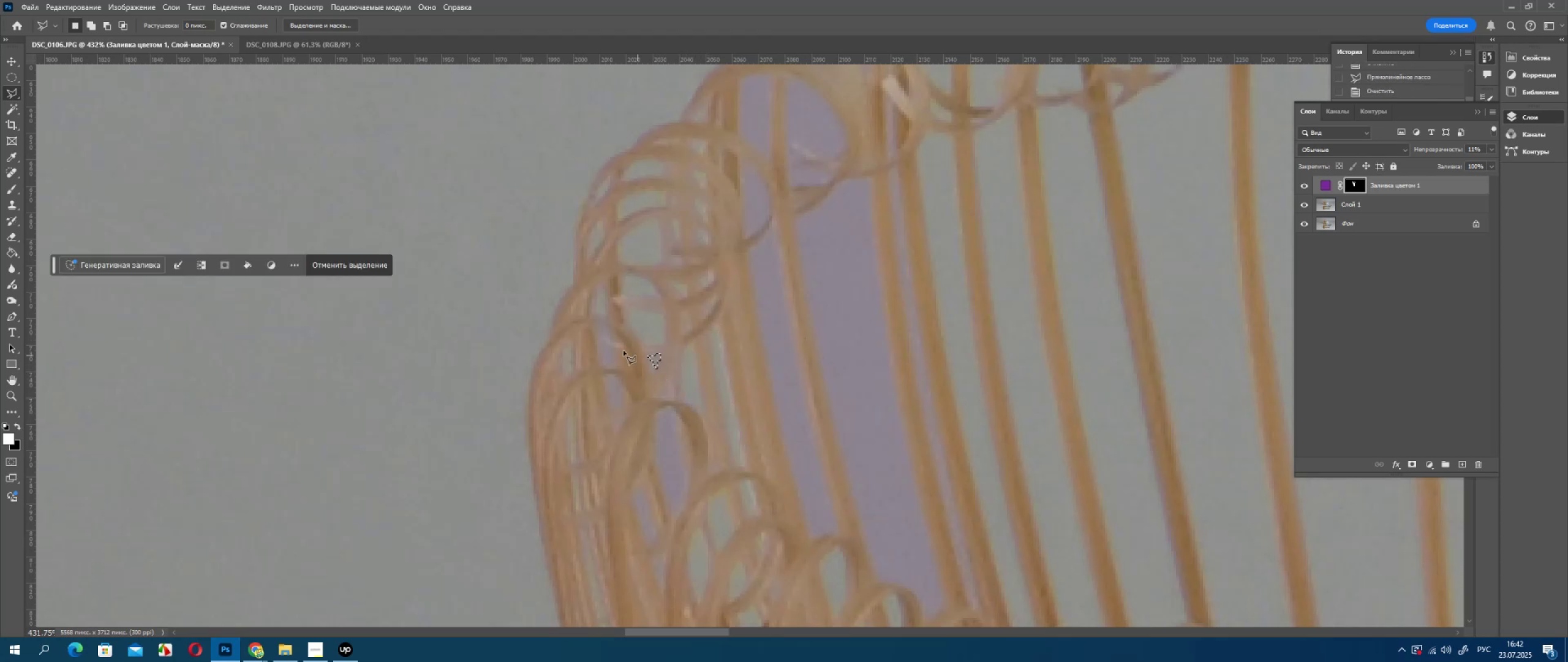 
triple_click([650, 361])
 